 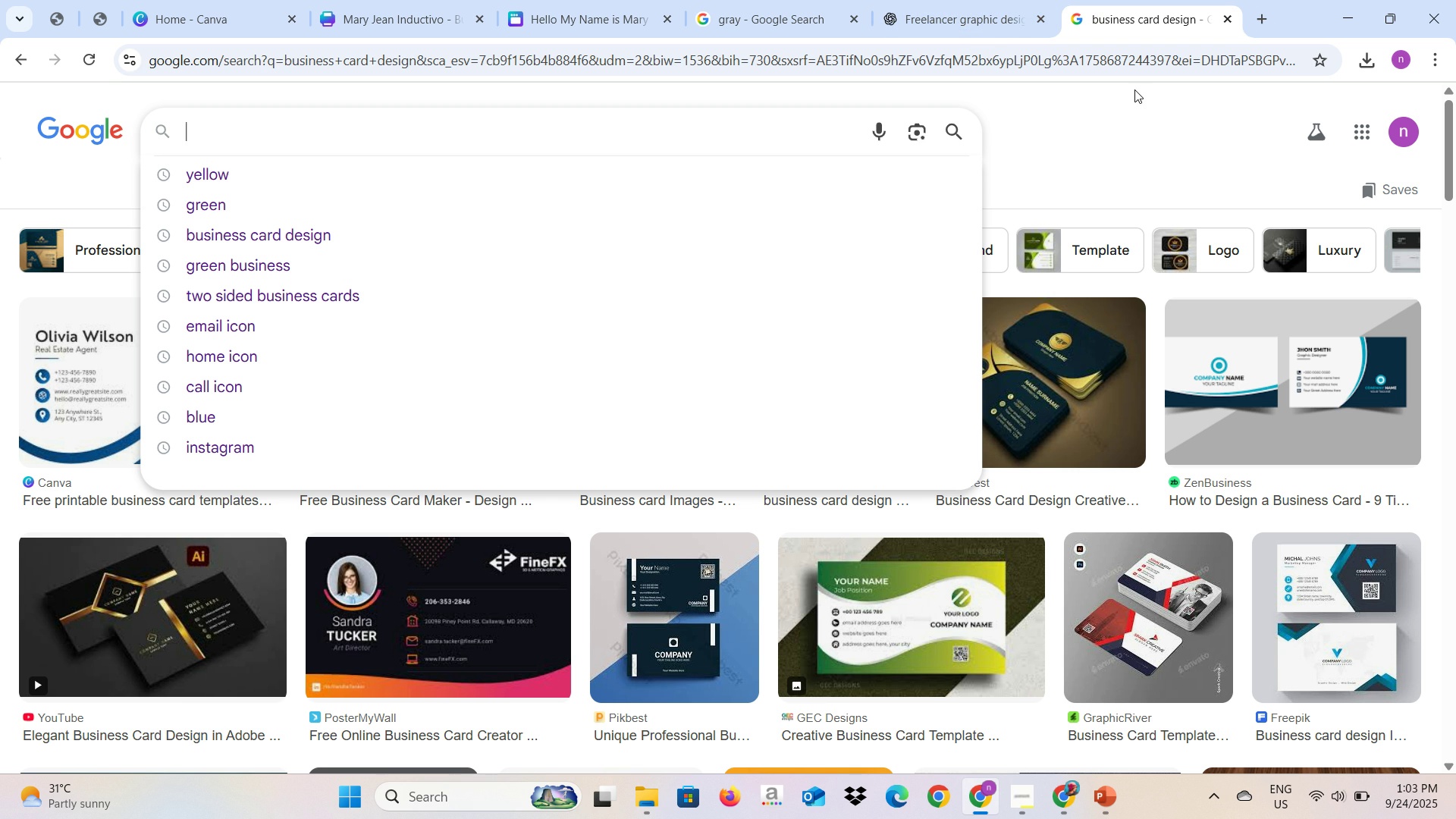 
left_click([410, 0])
 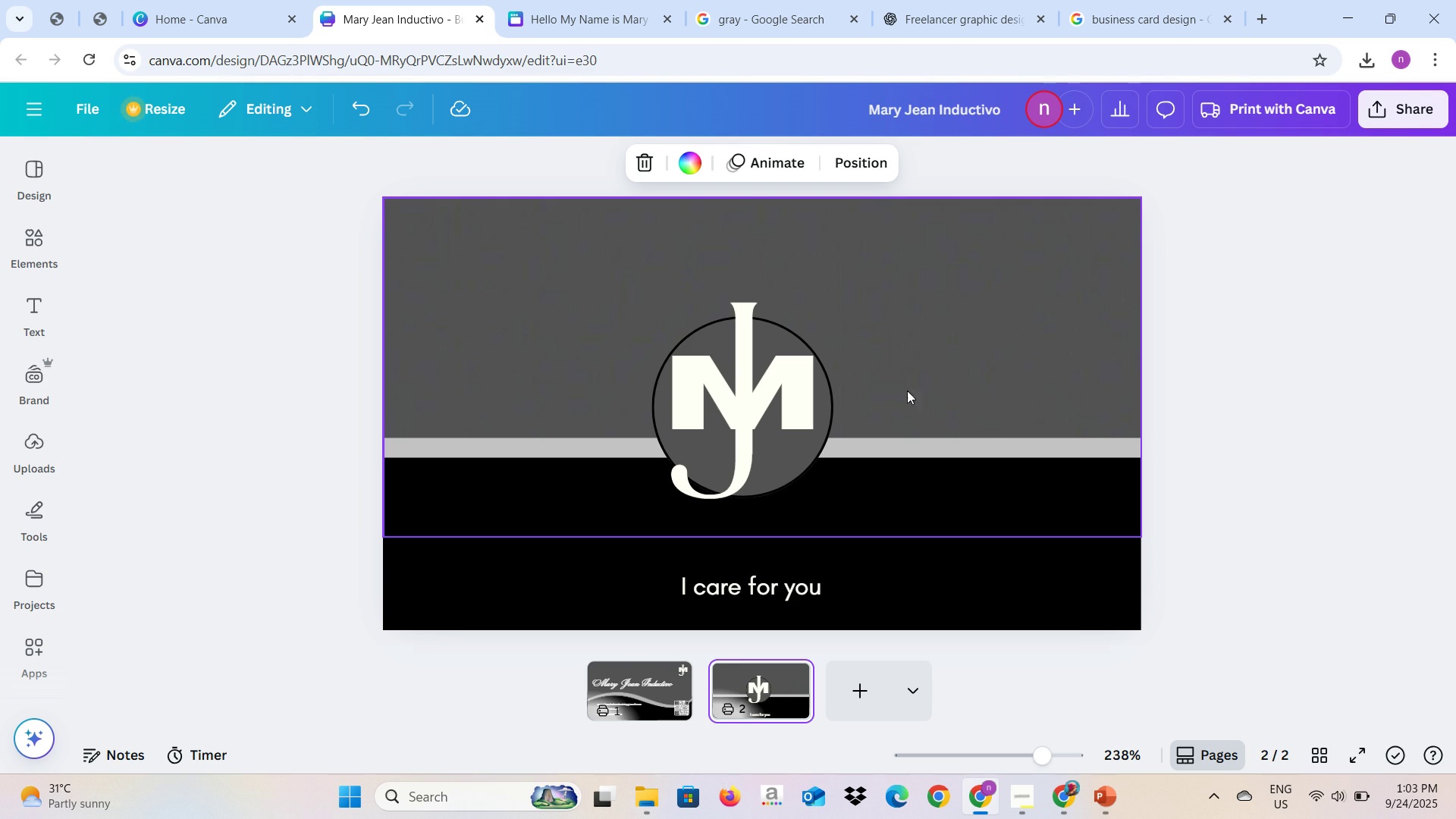 
wait(6.96)
 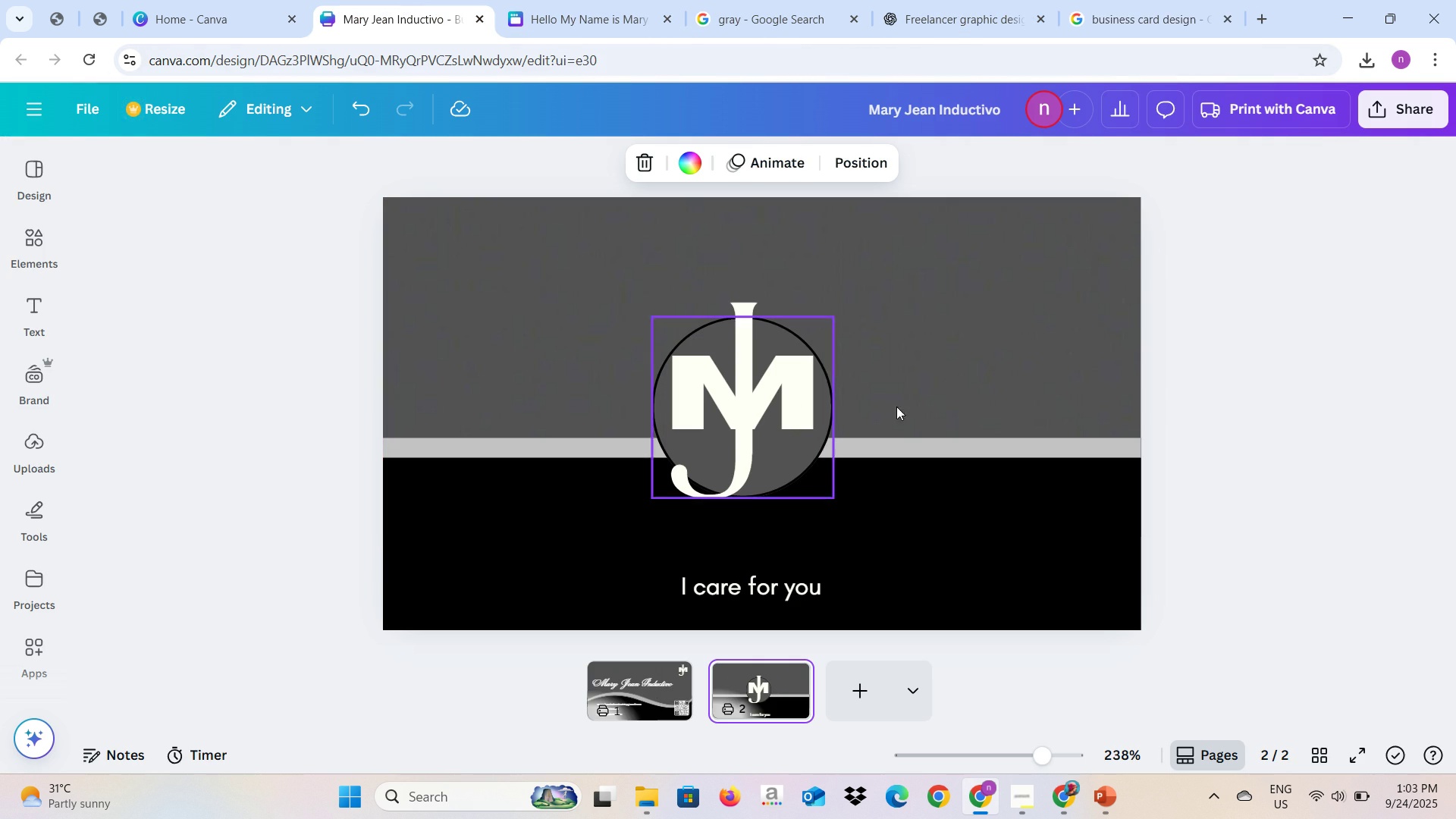 
mouse_move([58, 344])
 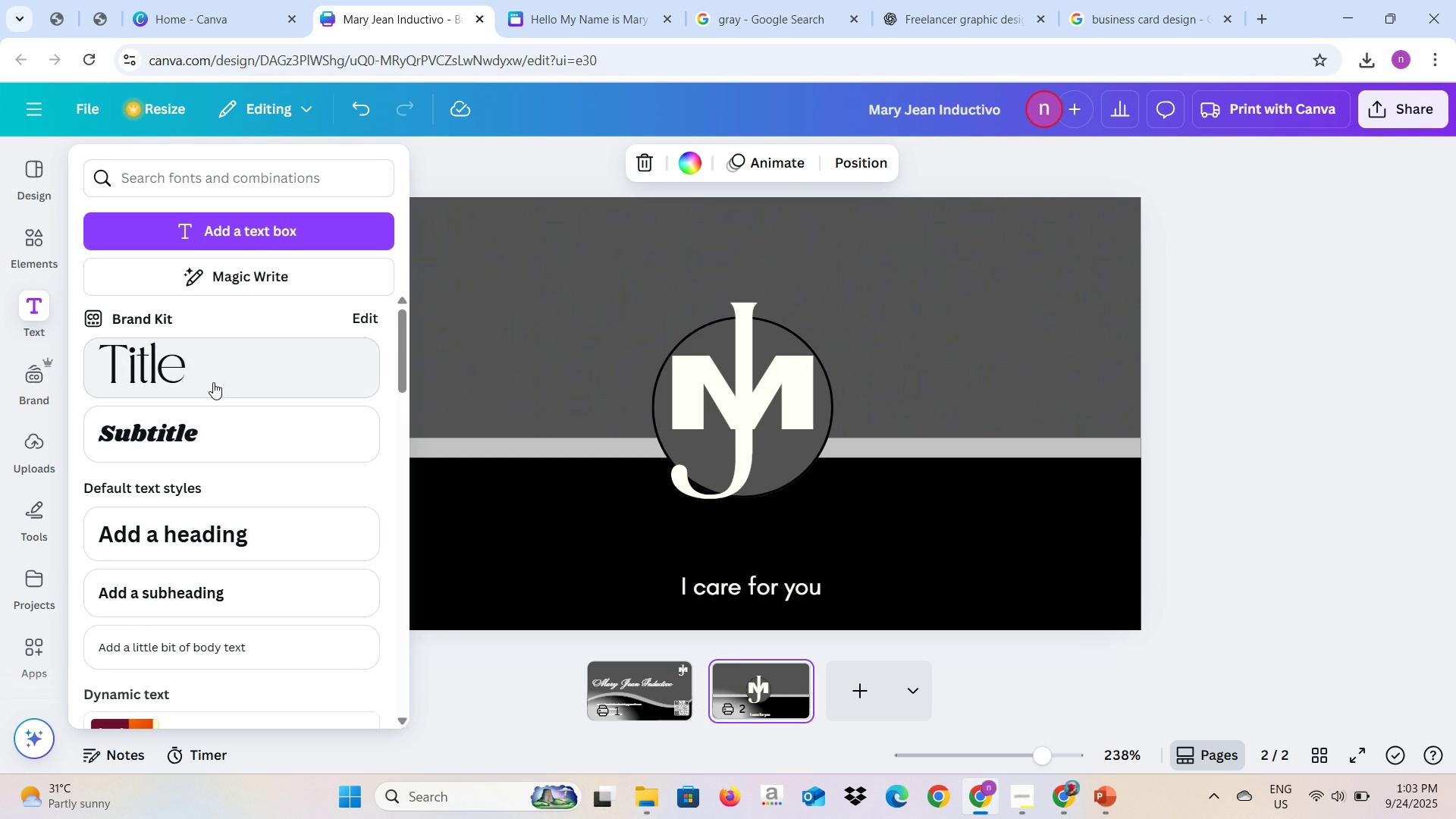 
left_click([213, 382])
 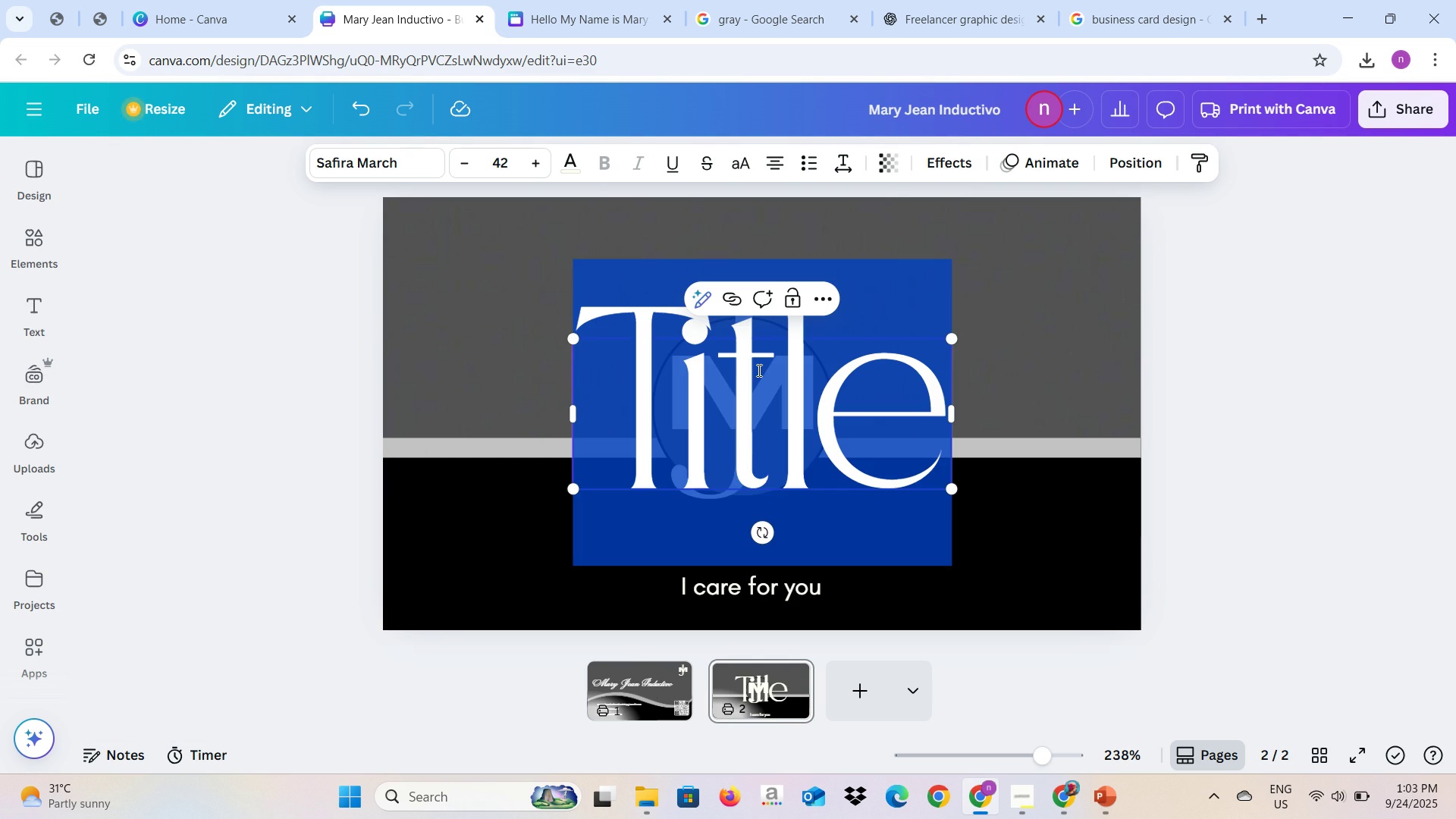 
type(Mary)
 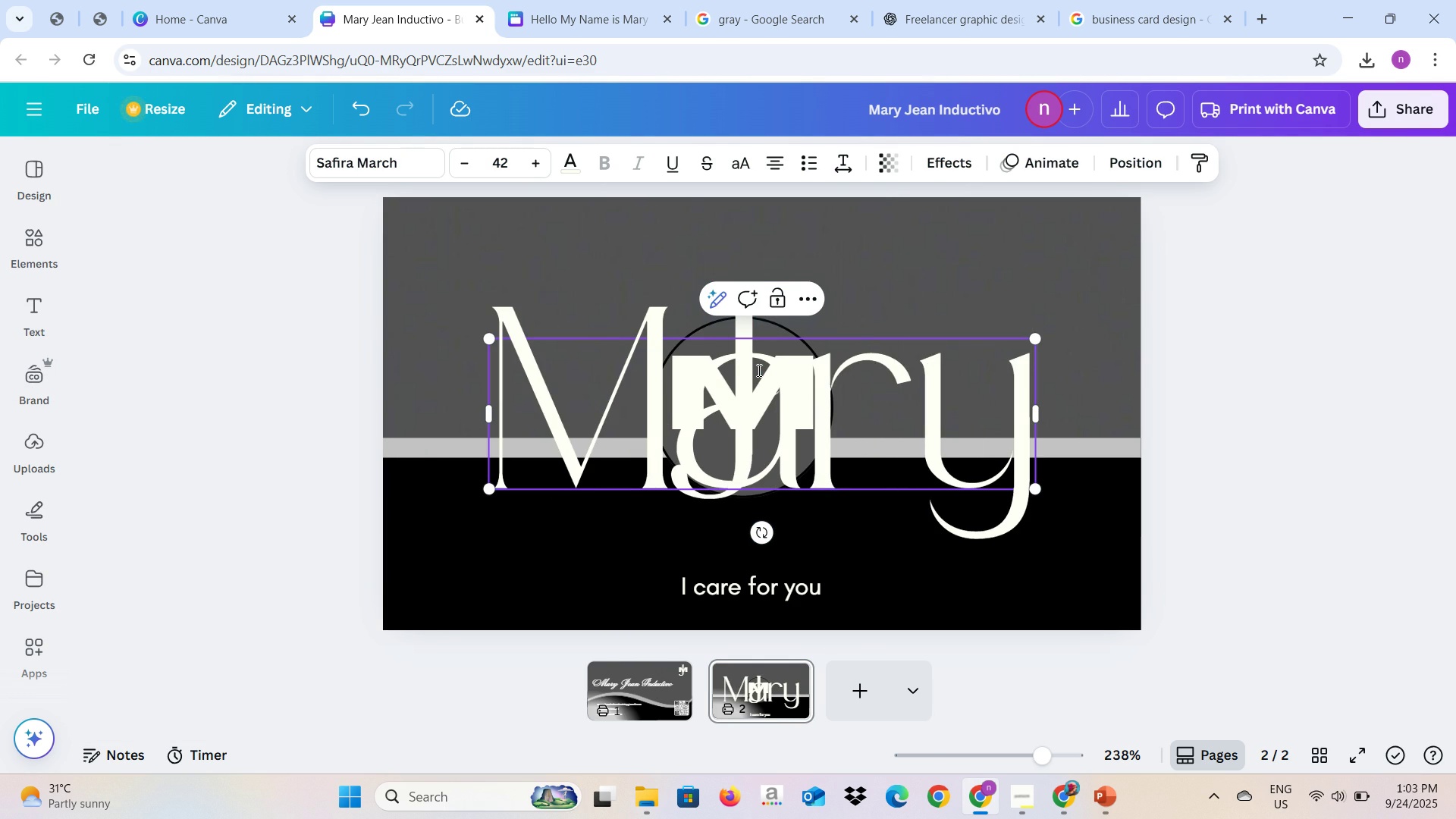 
key(Control+A)
 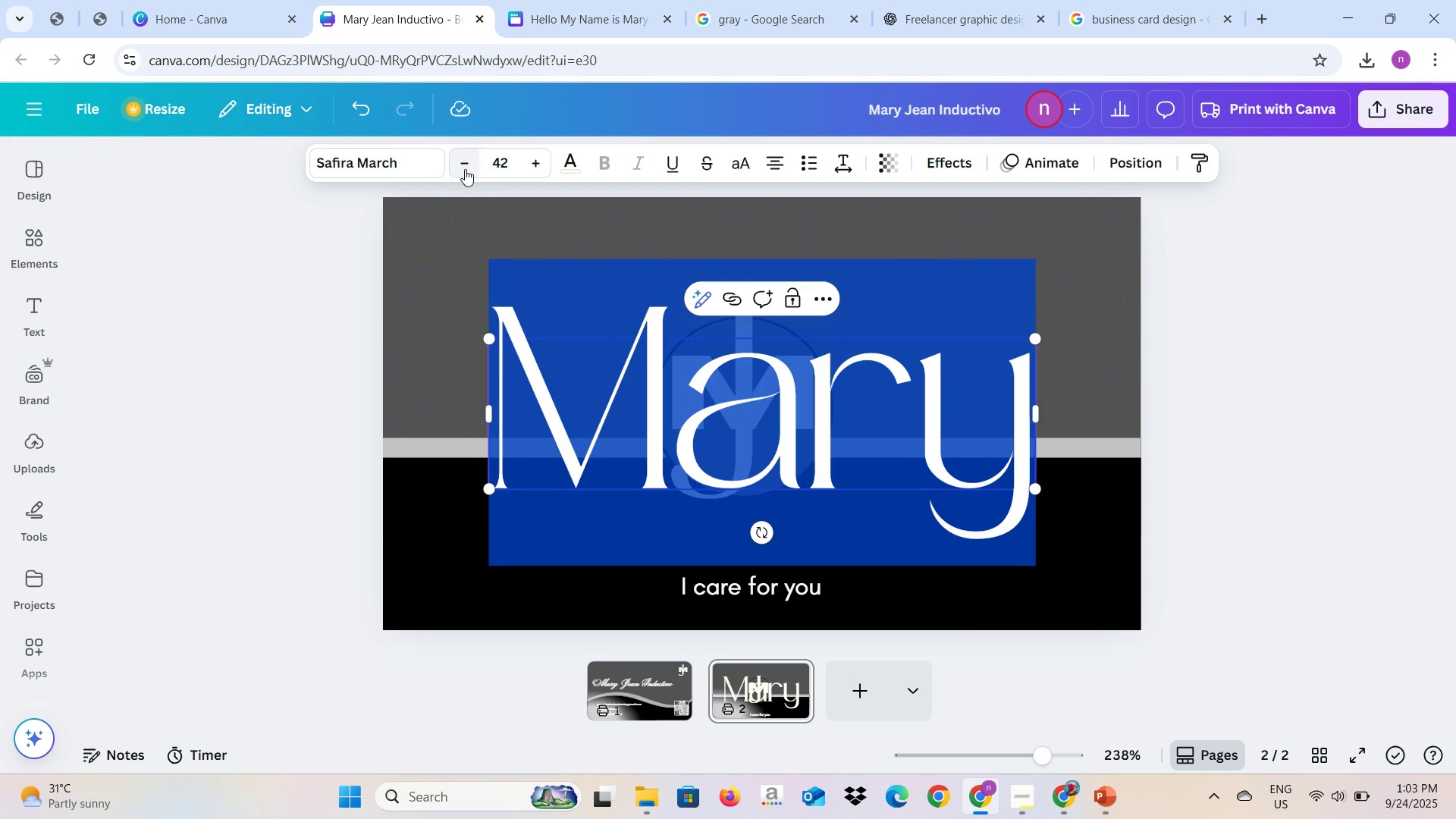 
double_click([465, 169])
 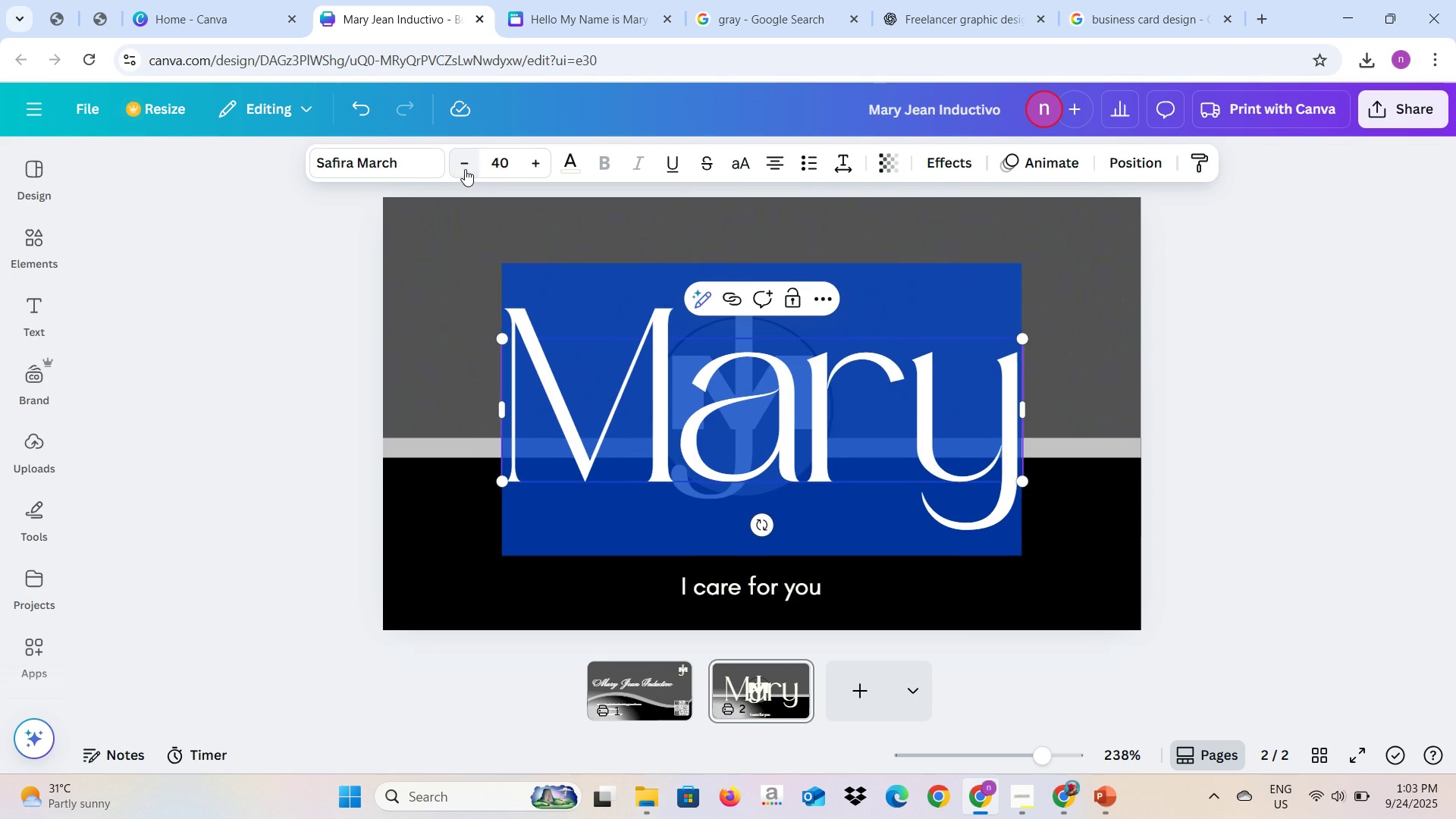 
triple_click([465, 169])
 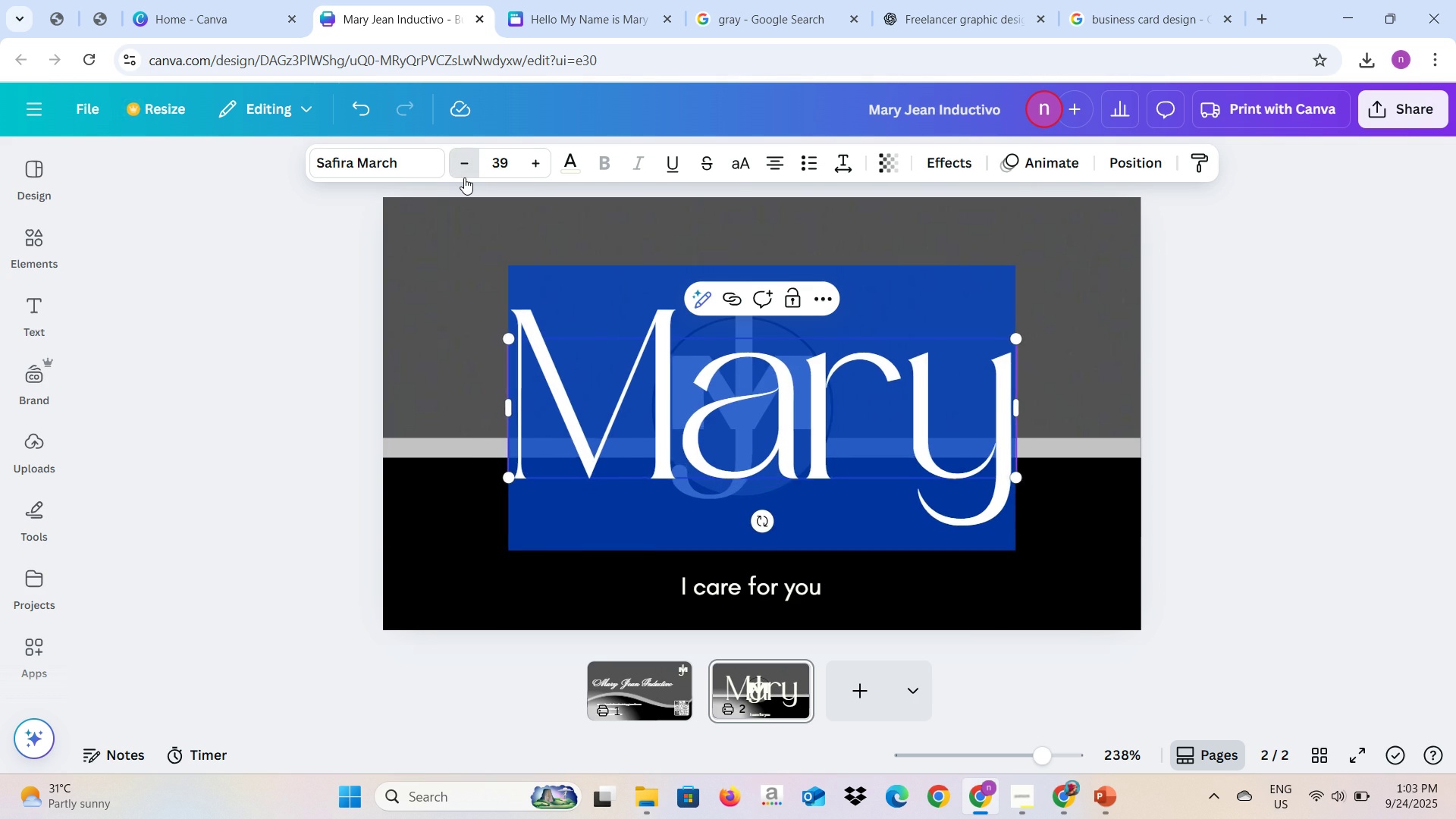 
triple_click([464, 177])
 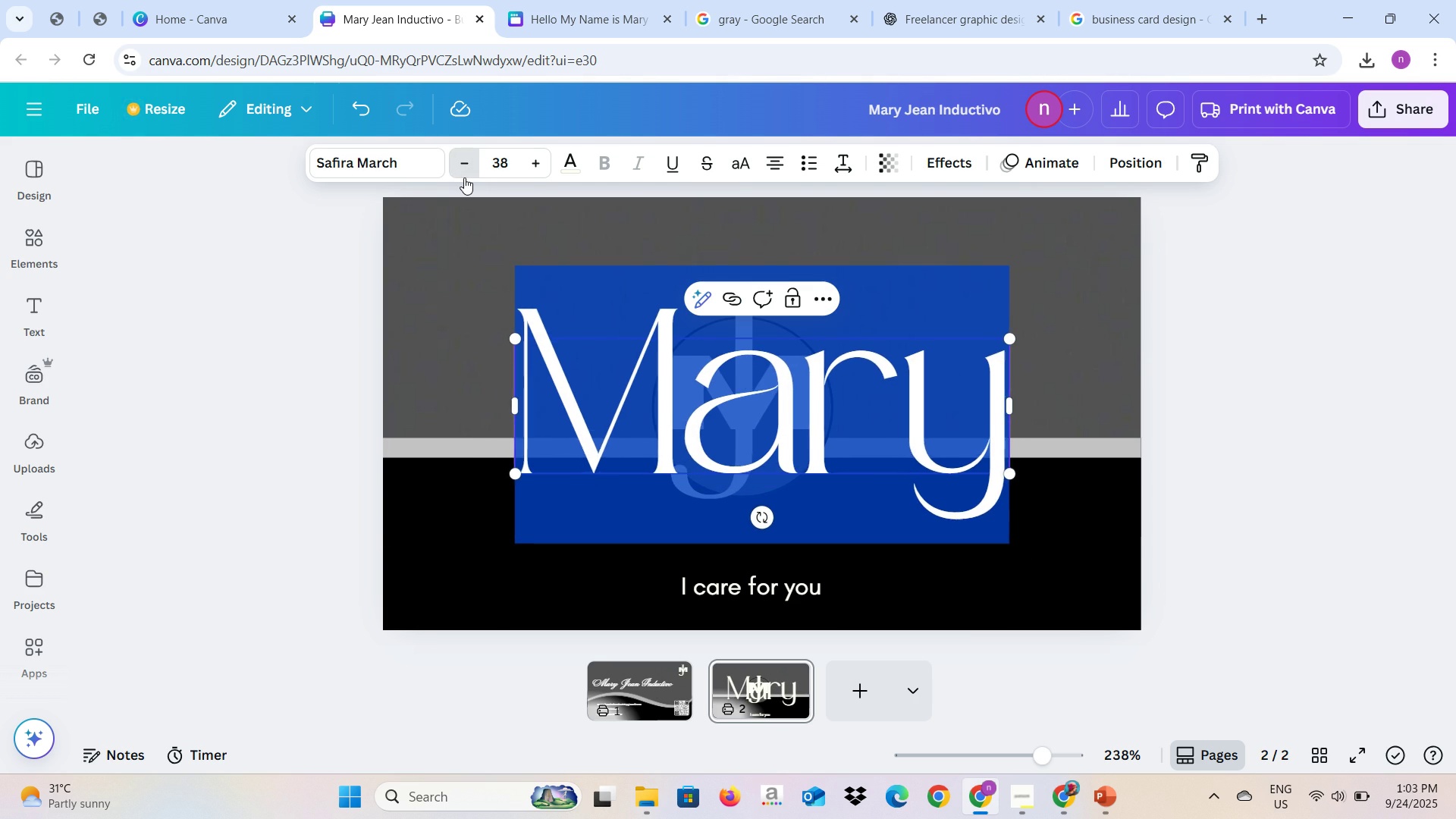 
triple_click([464, 177])
 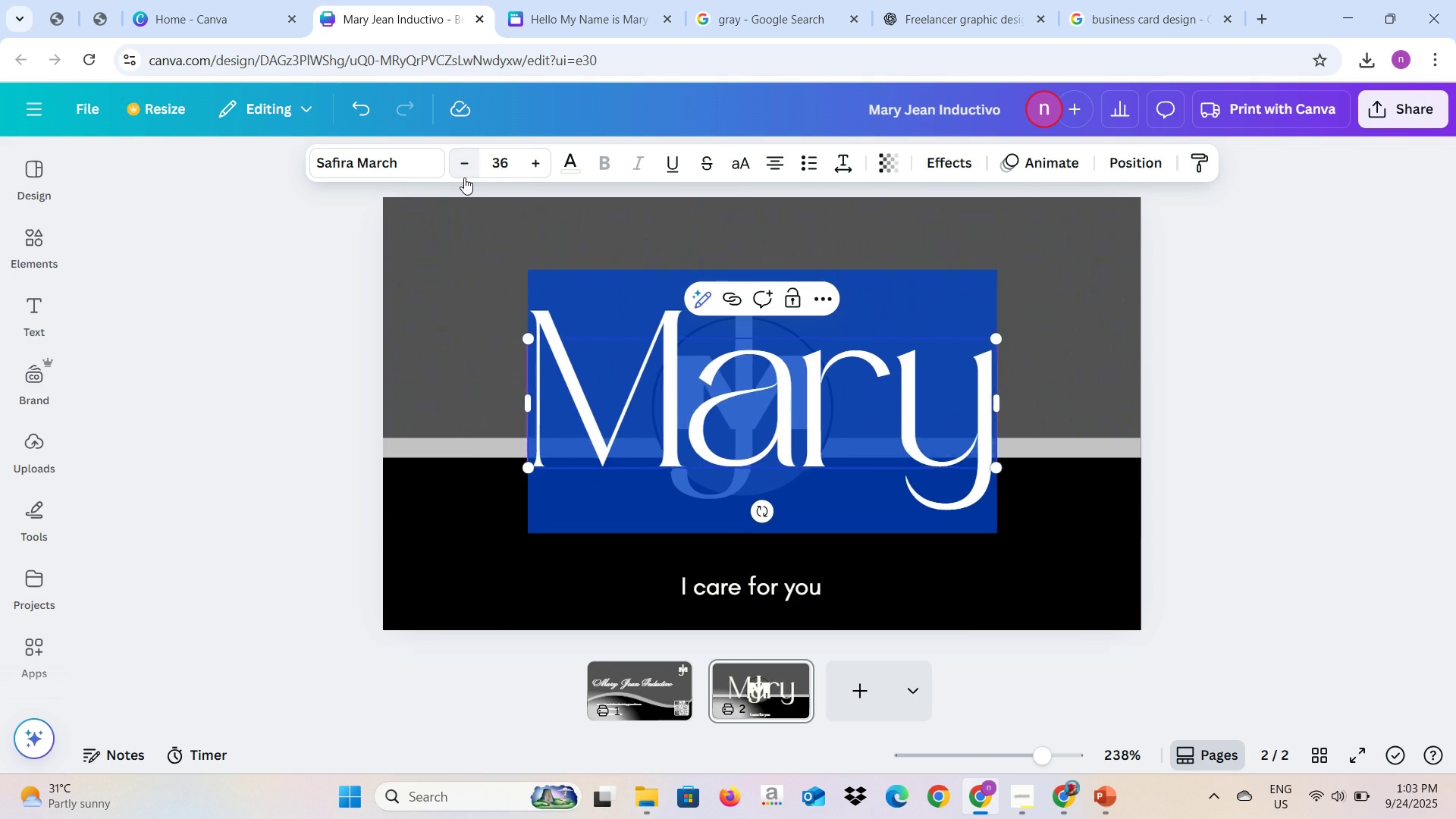 
triple_click([464, 177])
 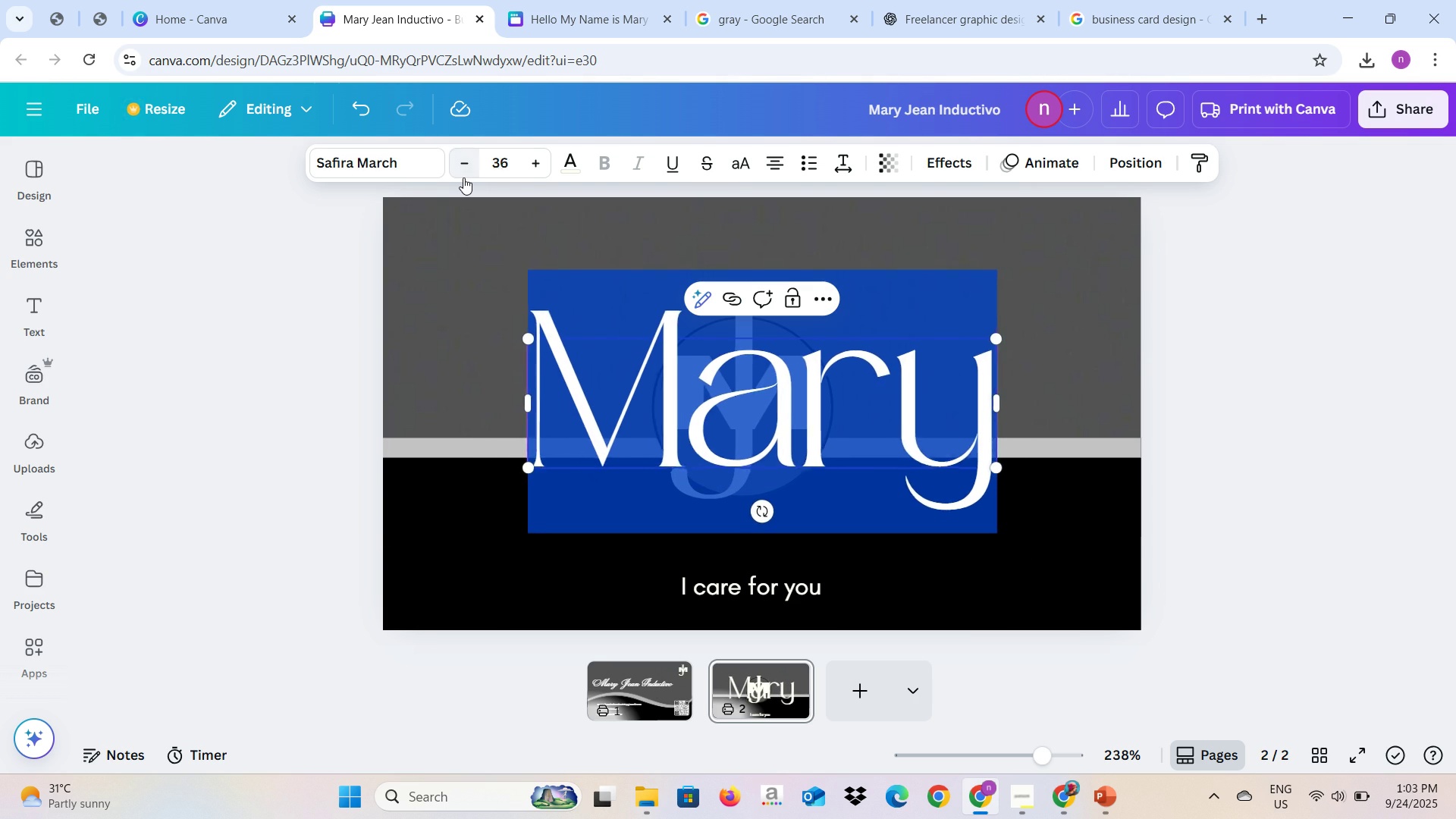 
triple_click([464, 177])
 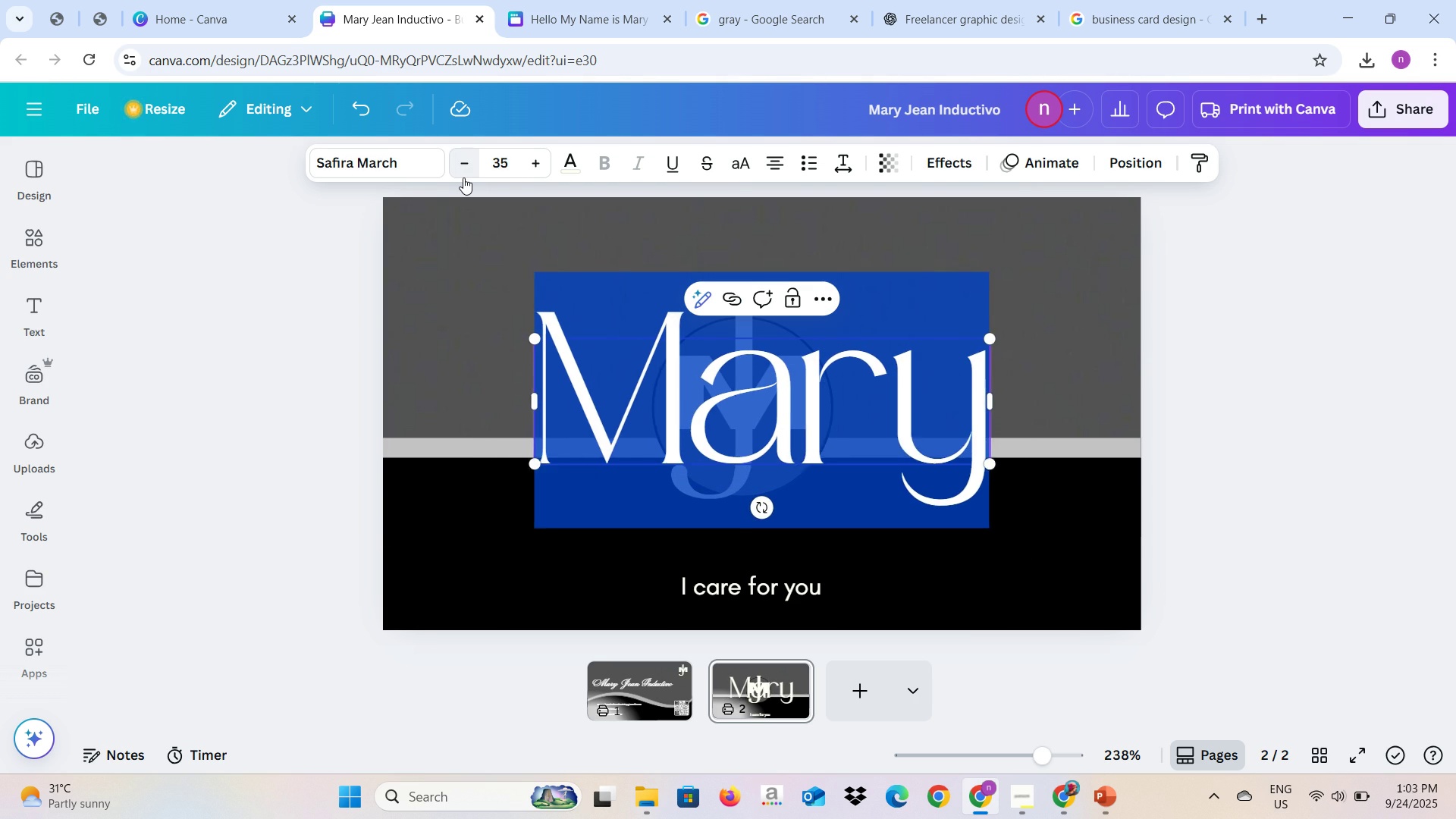 
triple_click([463, 177])
 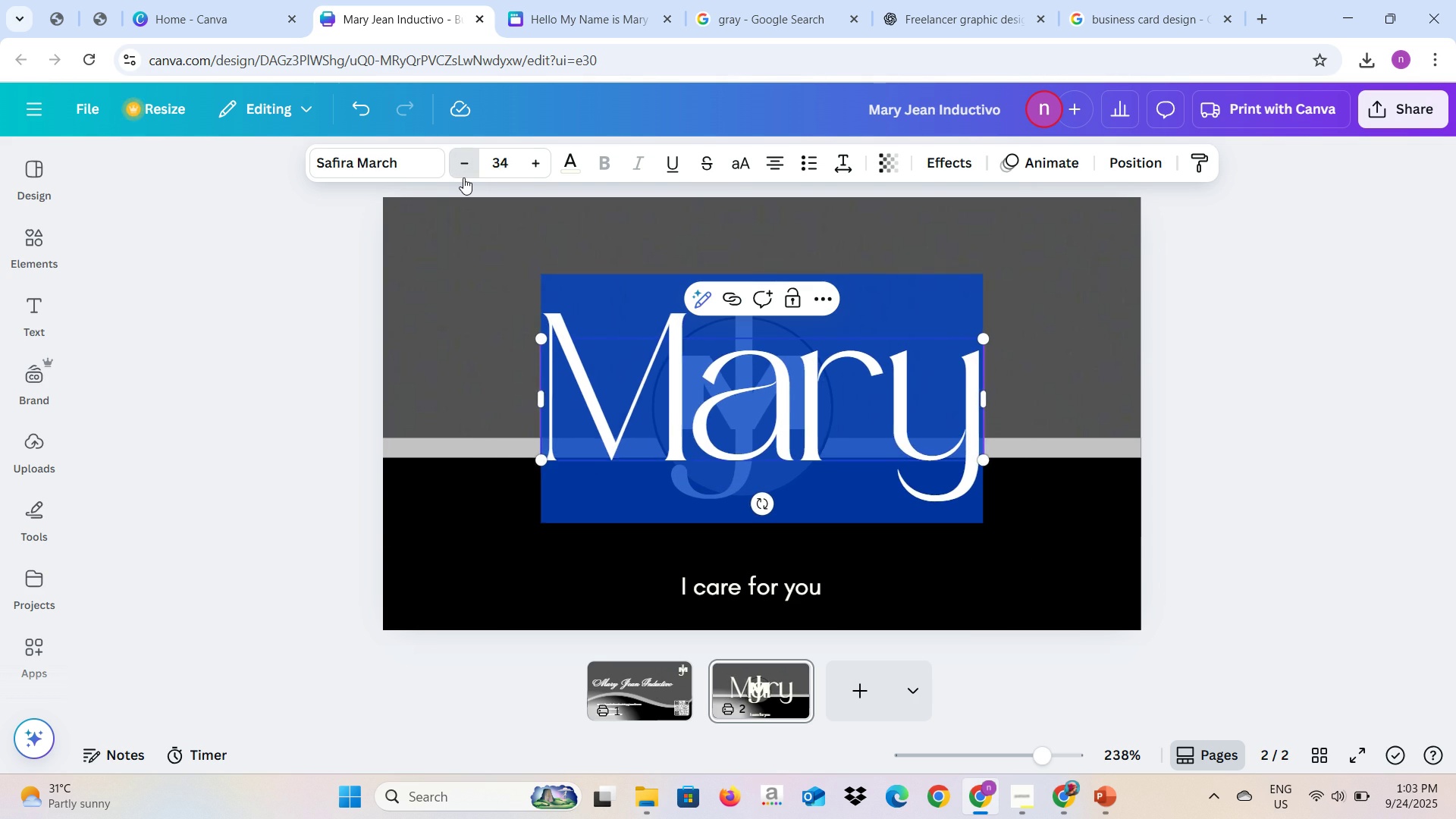 
triple_click([463, 177])
 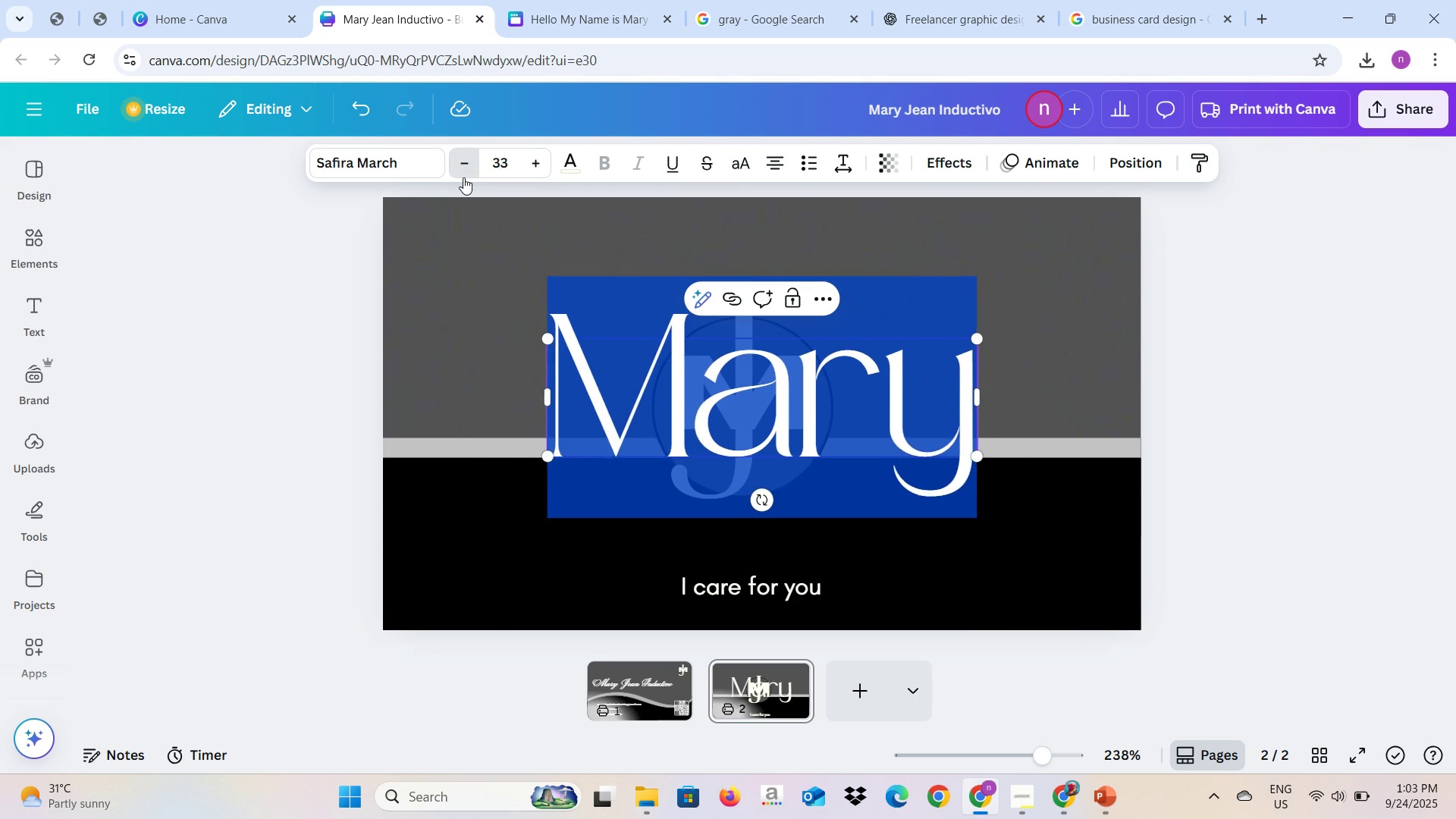 
triple_click([463, 177])
 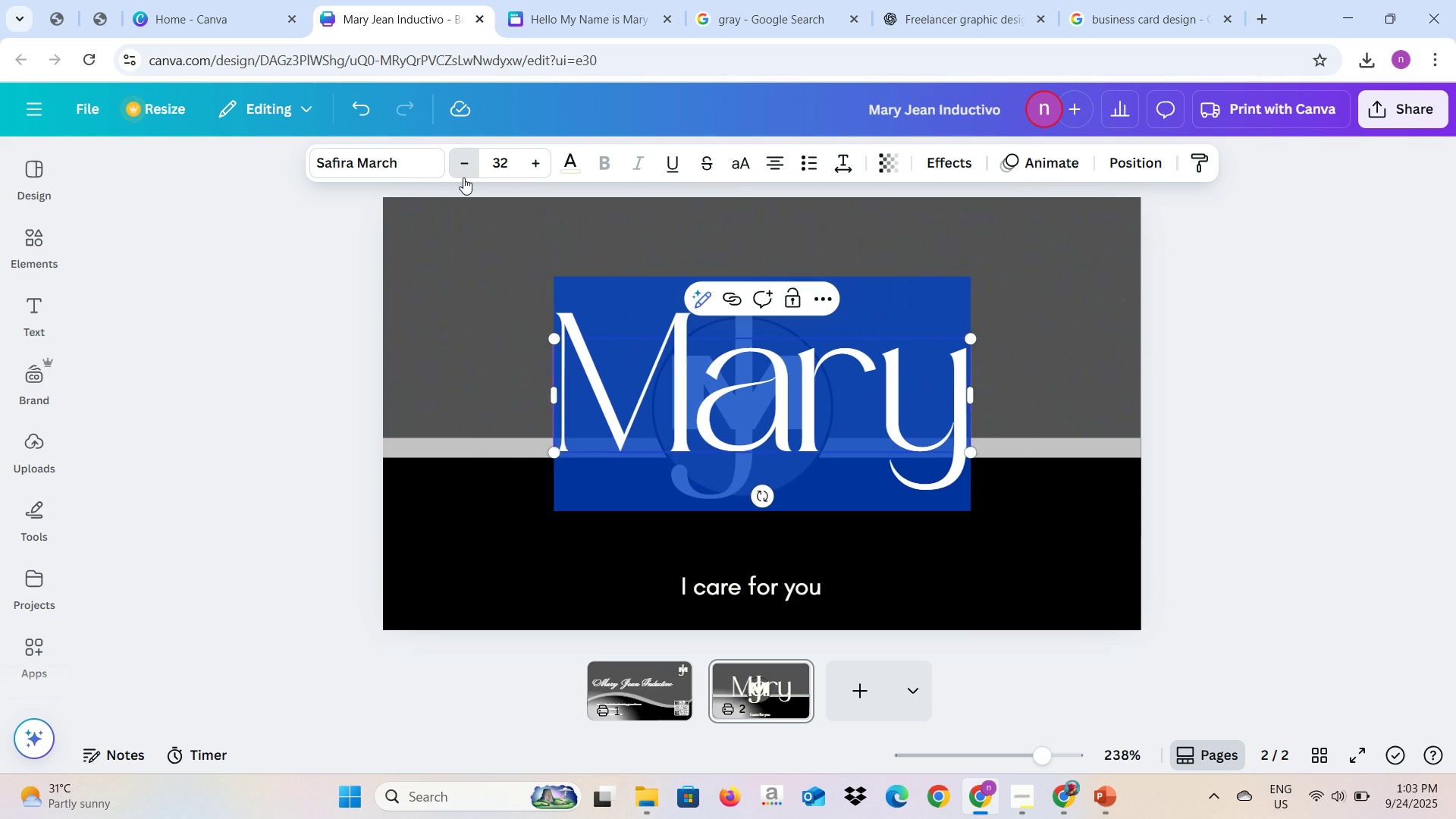 
triple_click([463, 177])
 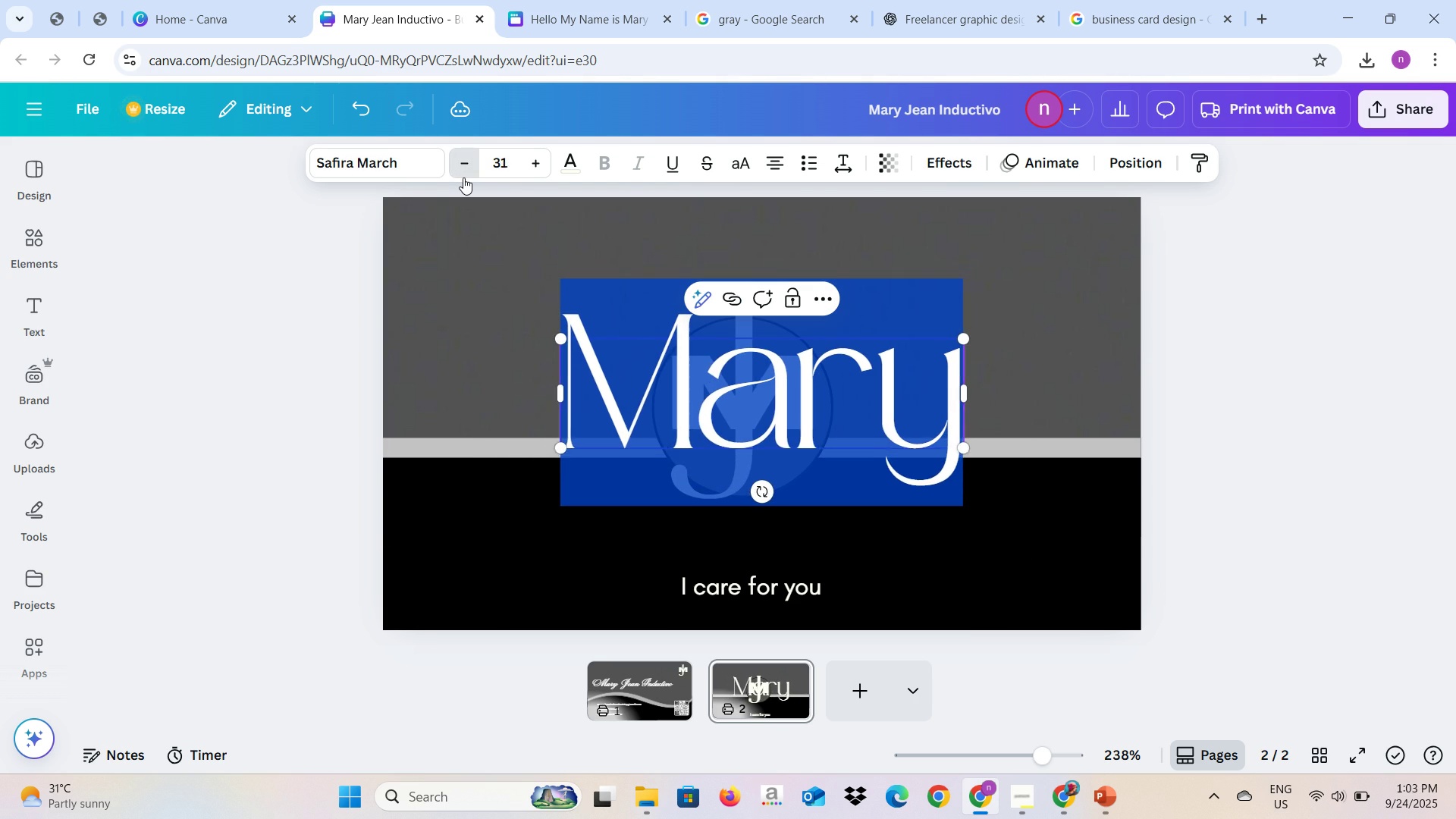 
triple_click([463, 177])
 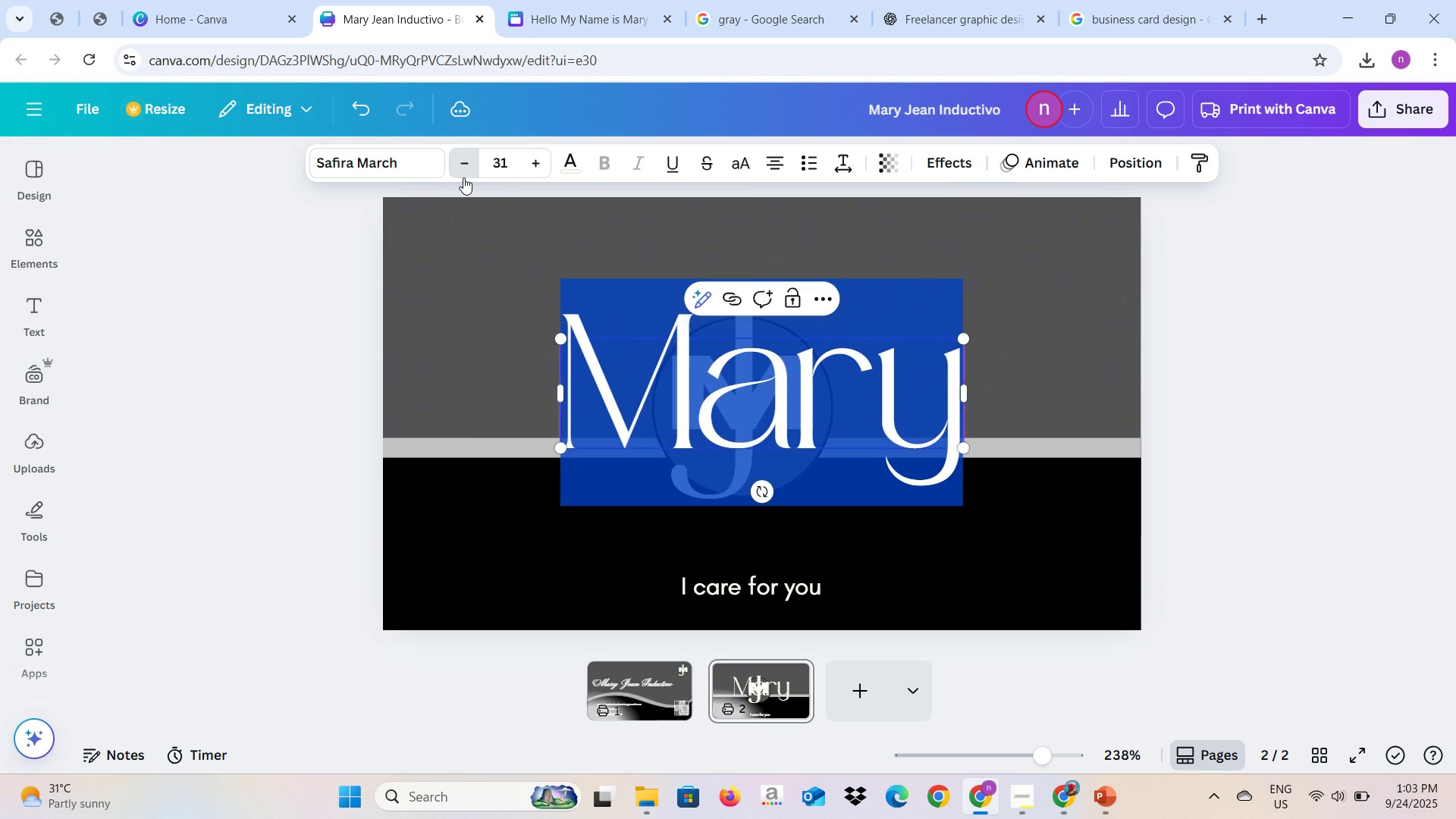 
triple_click([463, 177])
 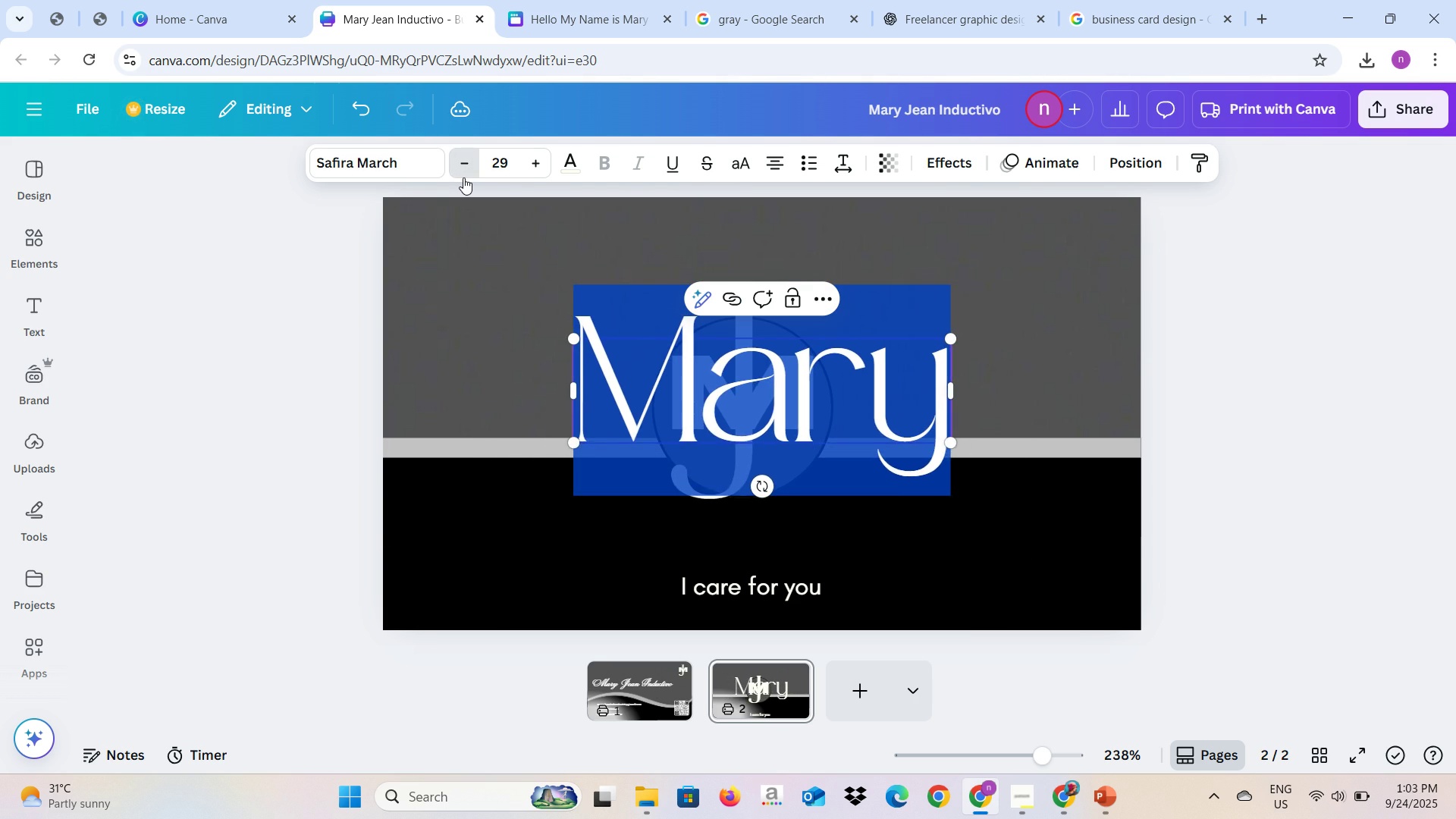 
triple_click([463, 177])
 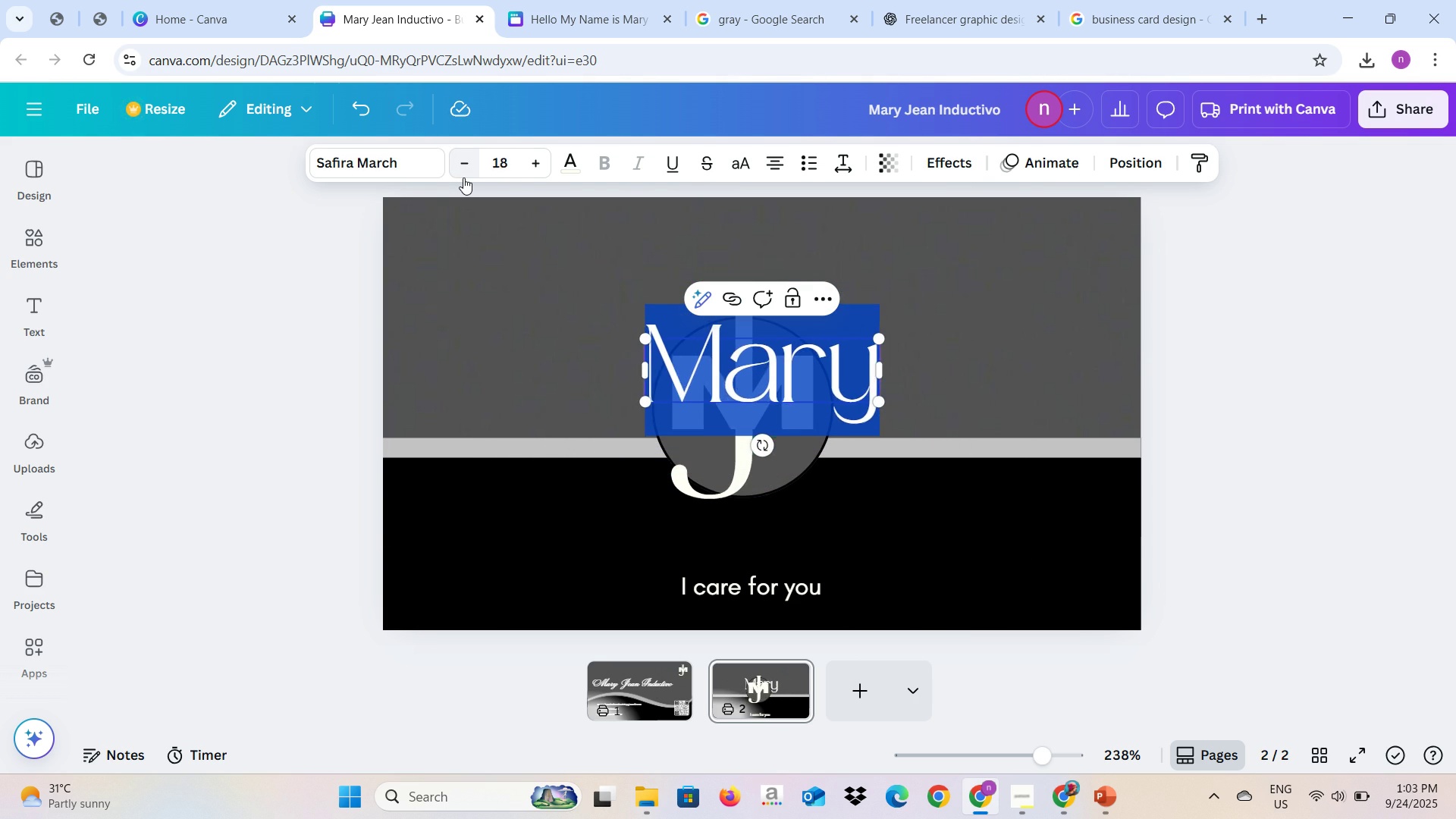 
triple_click([463, 177])
 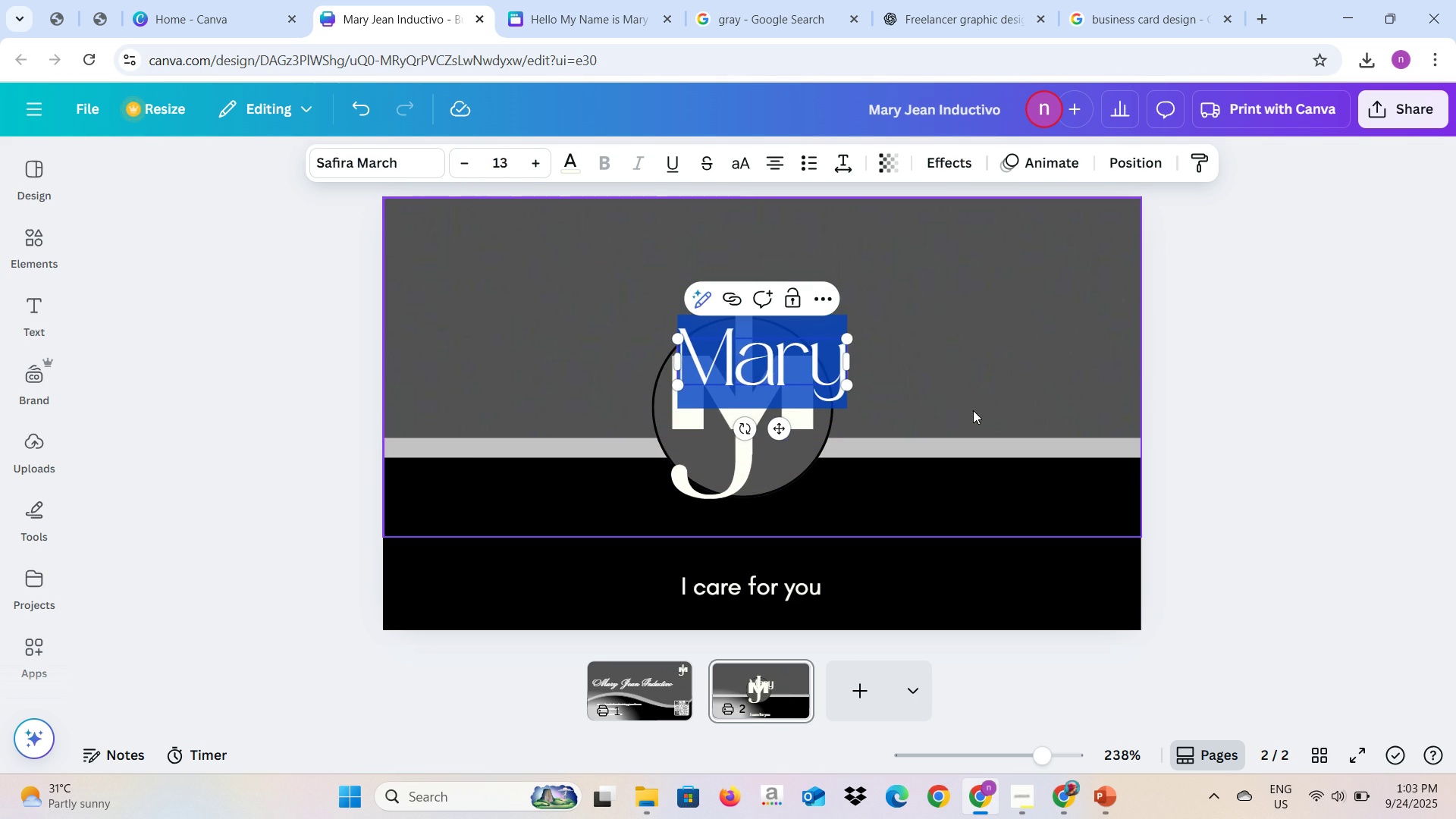 
left_click([973, 410])
 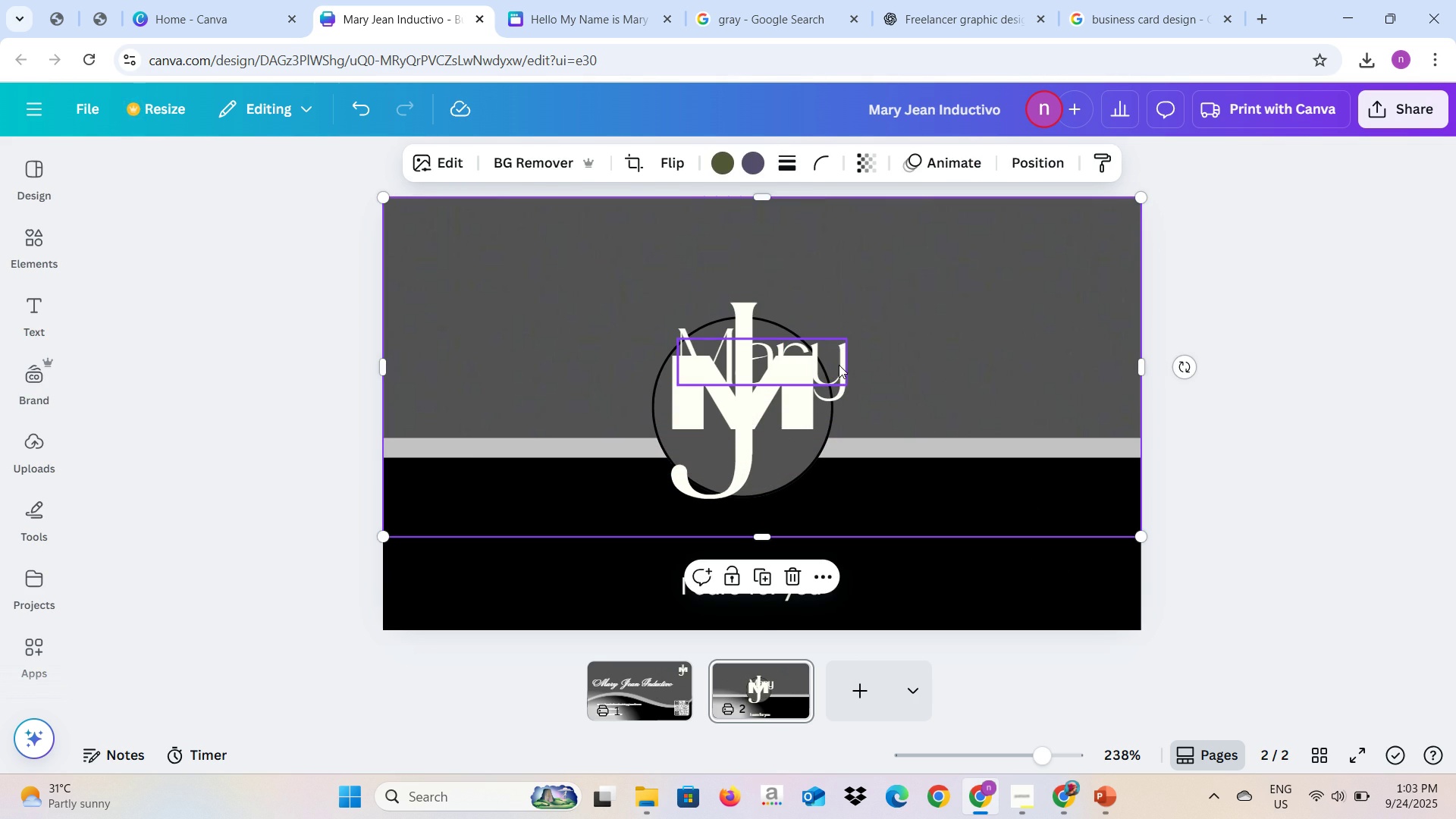 
left_click([839, 365])
 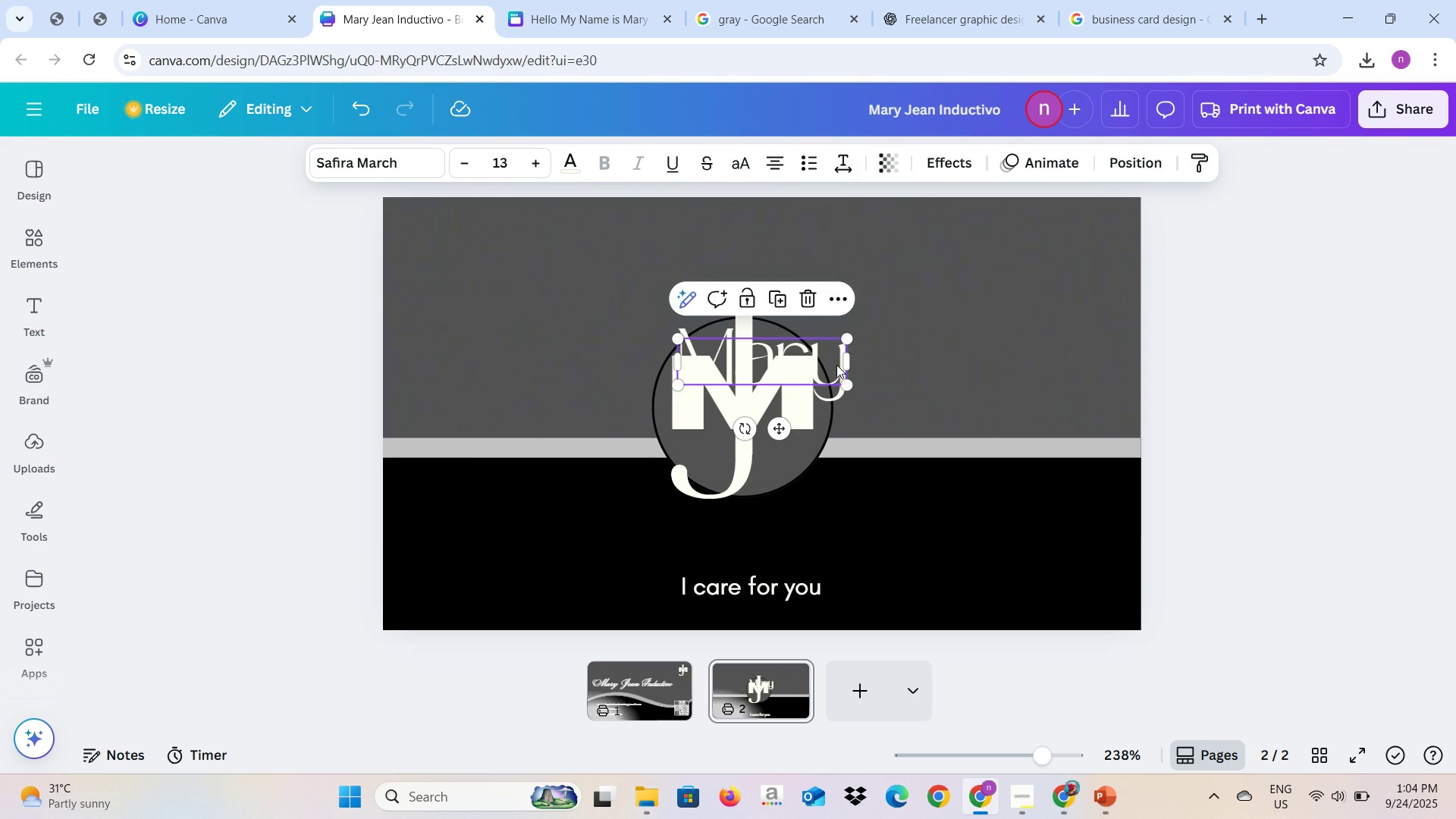 
left_click_drag(start_coordinate=[836, 365], to_coordinate=[582, 408])
 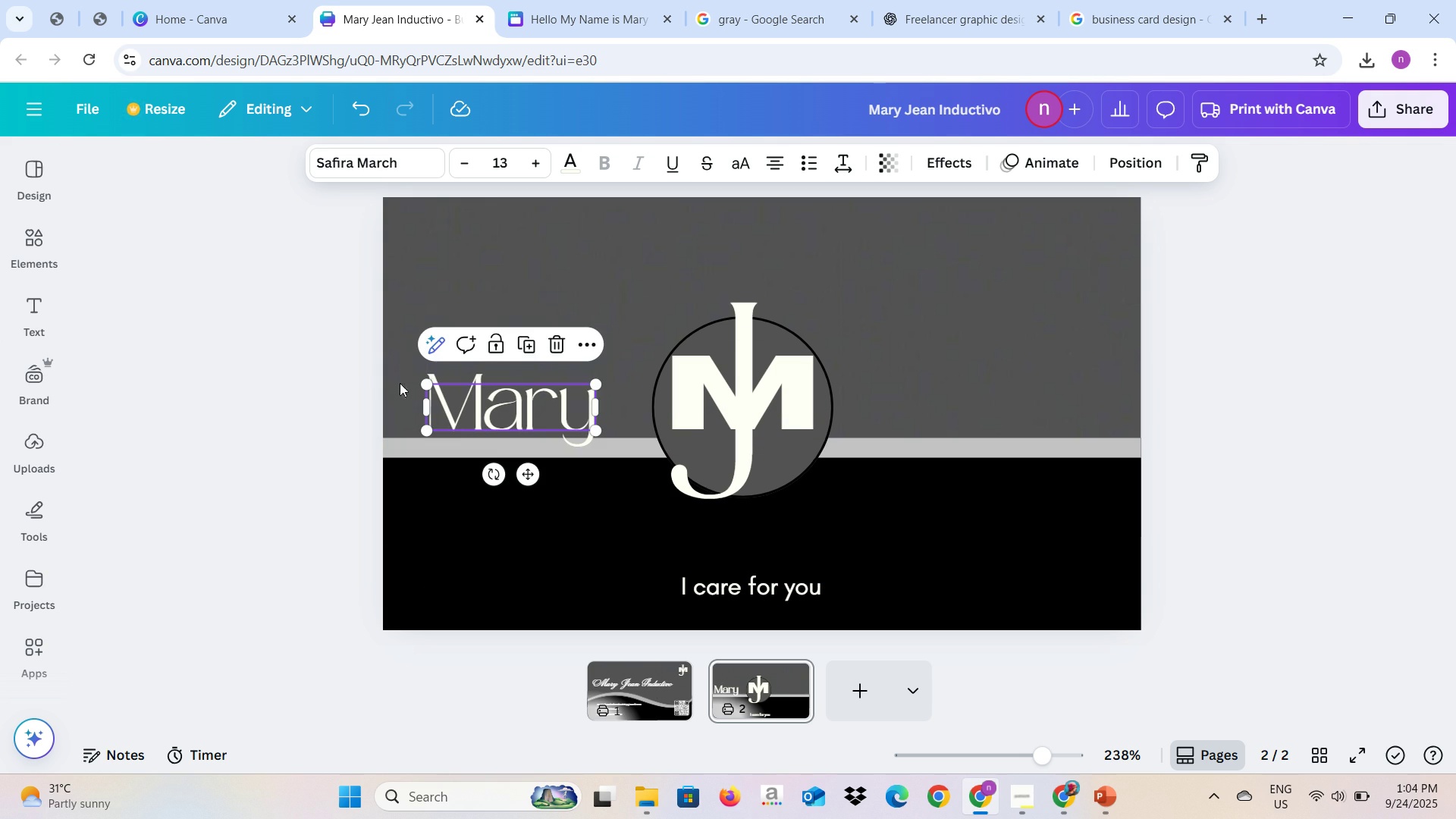 
left_click([525, 351])
 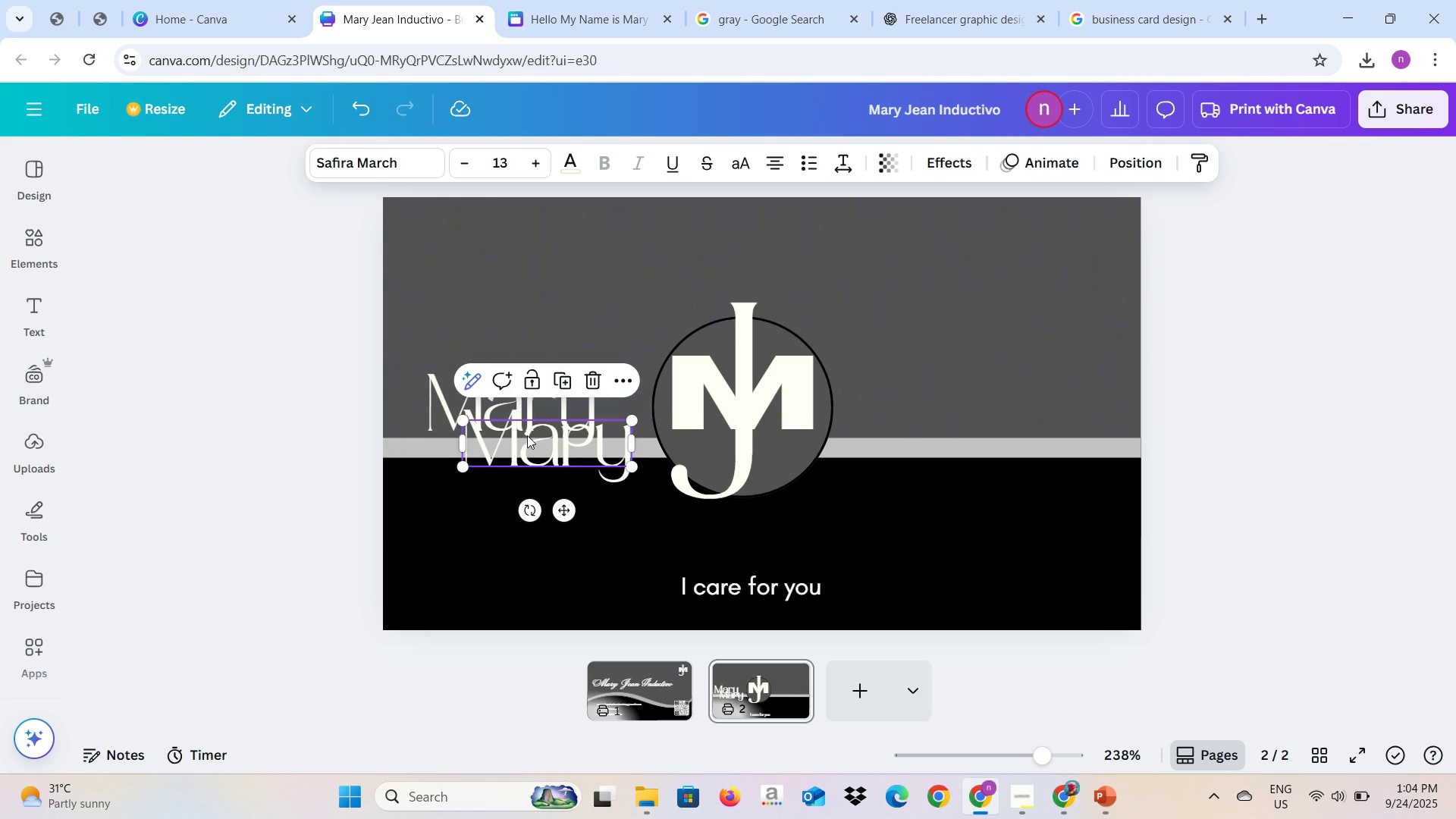 
left_click_drag(start_coordinate=[533, 450], to_coordinate=[956, 415])
 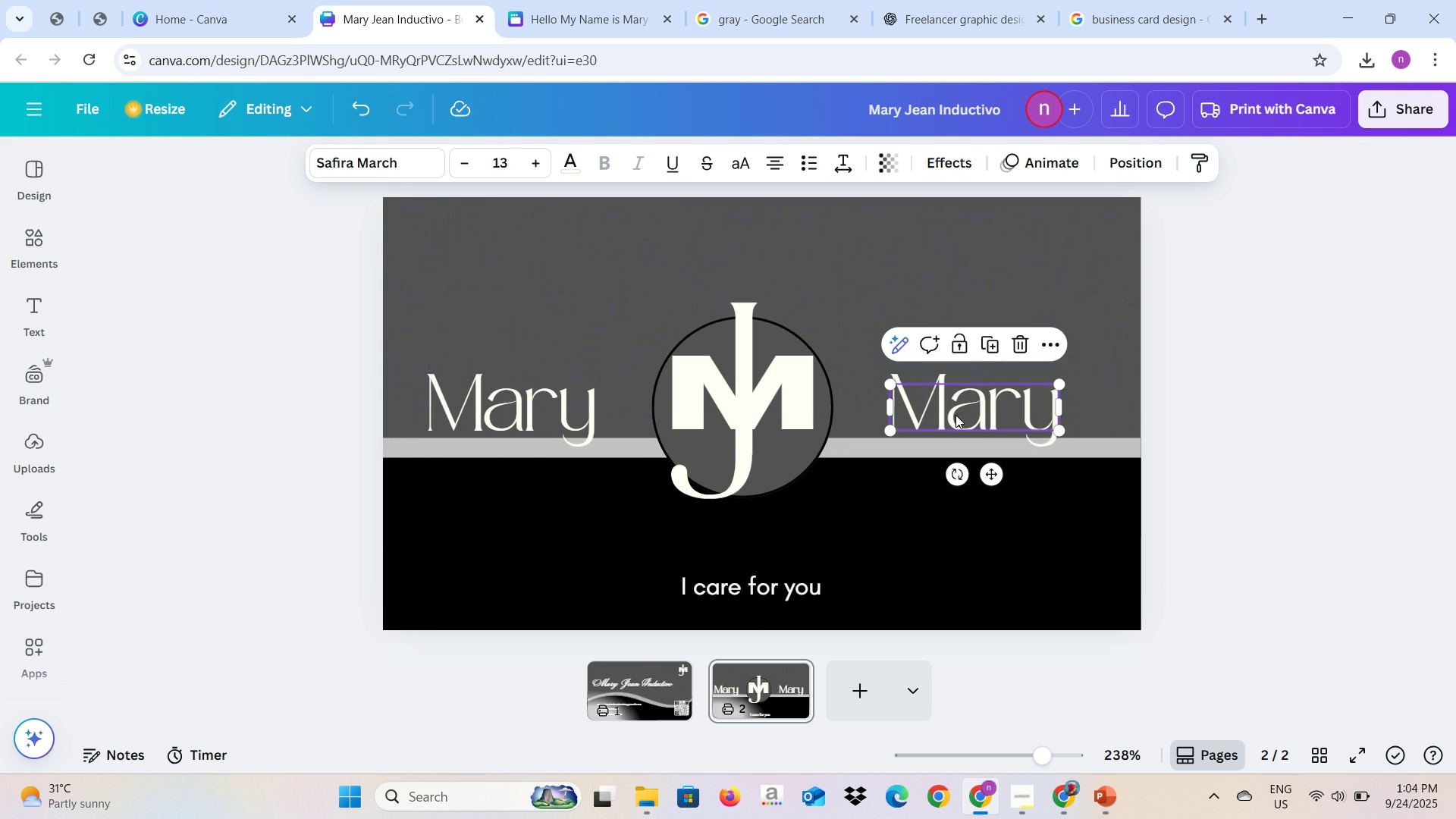 
left_click([956, 415])
 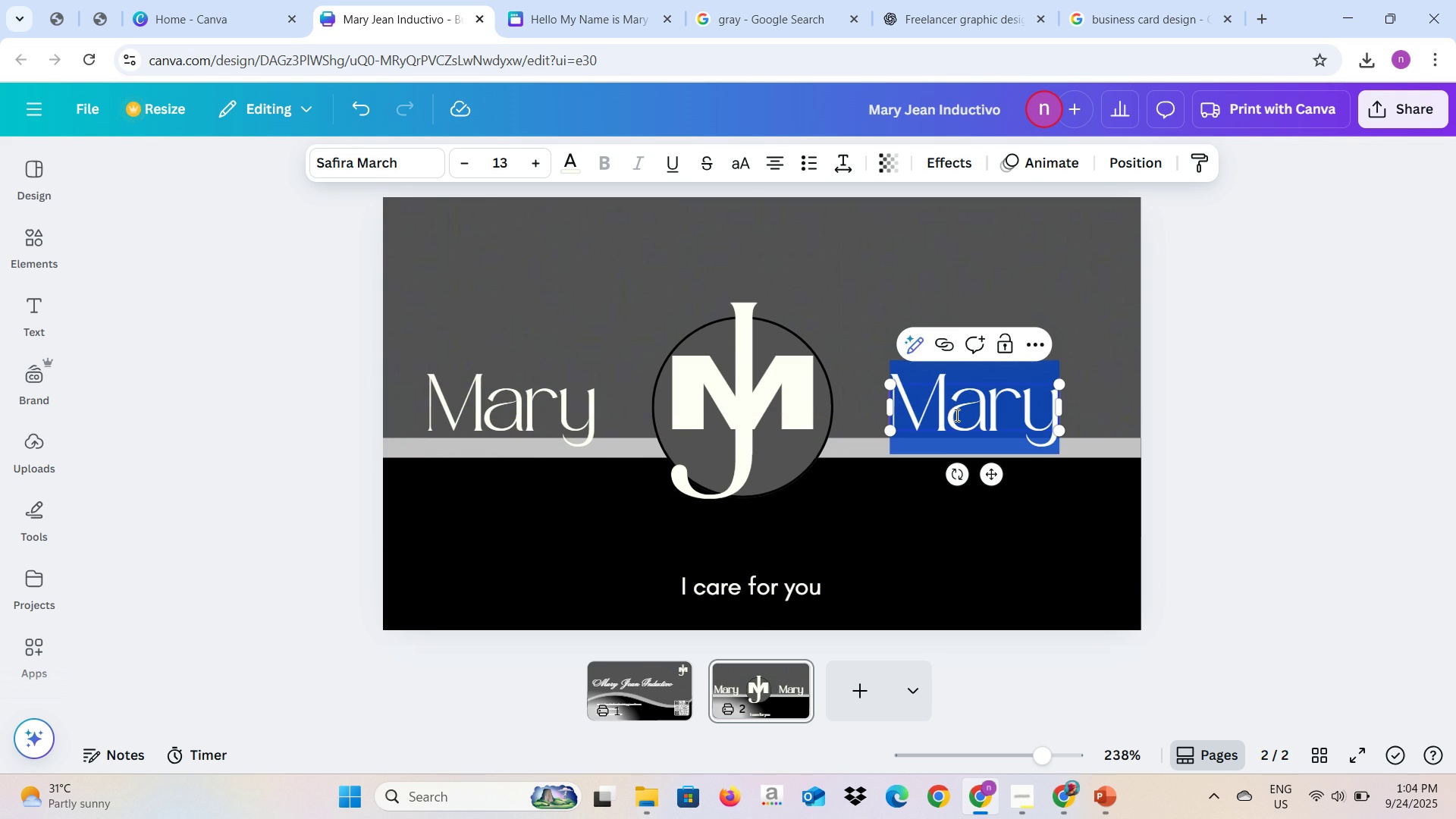 
type(Jean)
 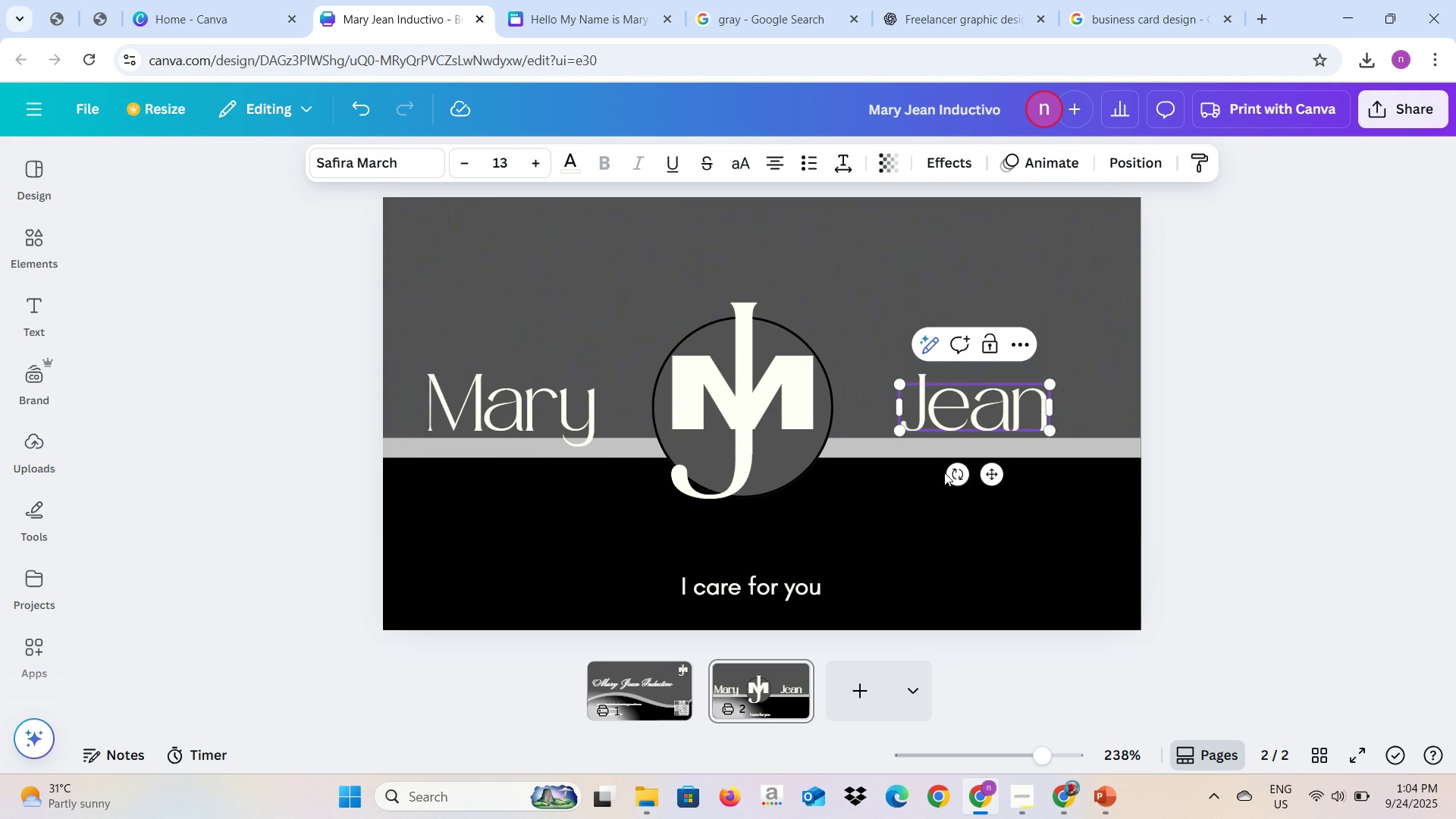 
left_click([940, 501])
 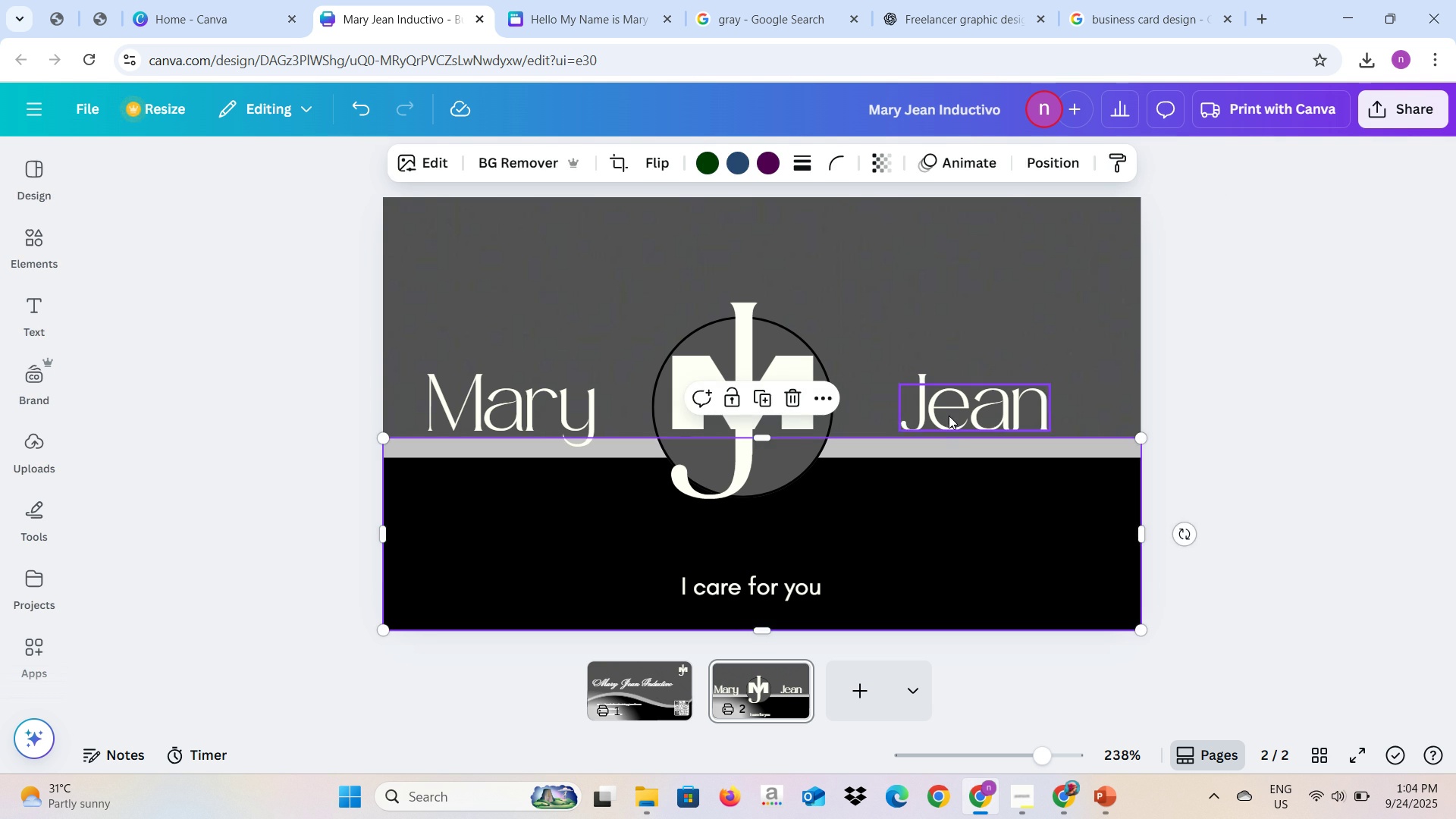 
left_click([949, 416])
 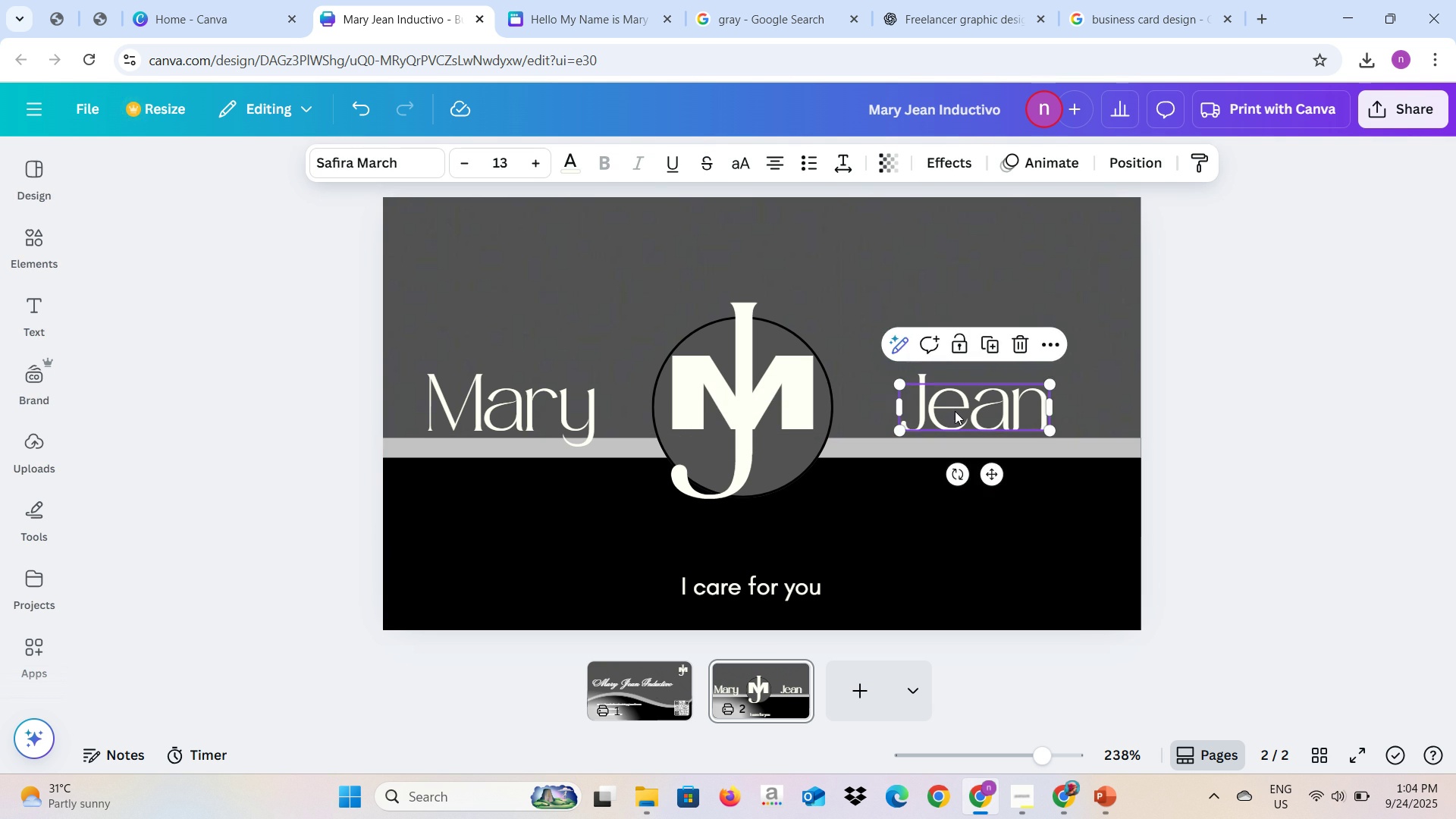 
left_click_drag(start_coordinate=[955, 411], to_coordinate=[912, 410])
 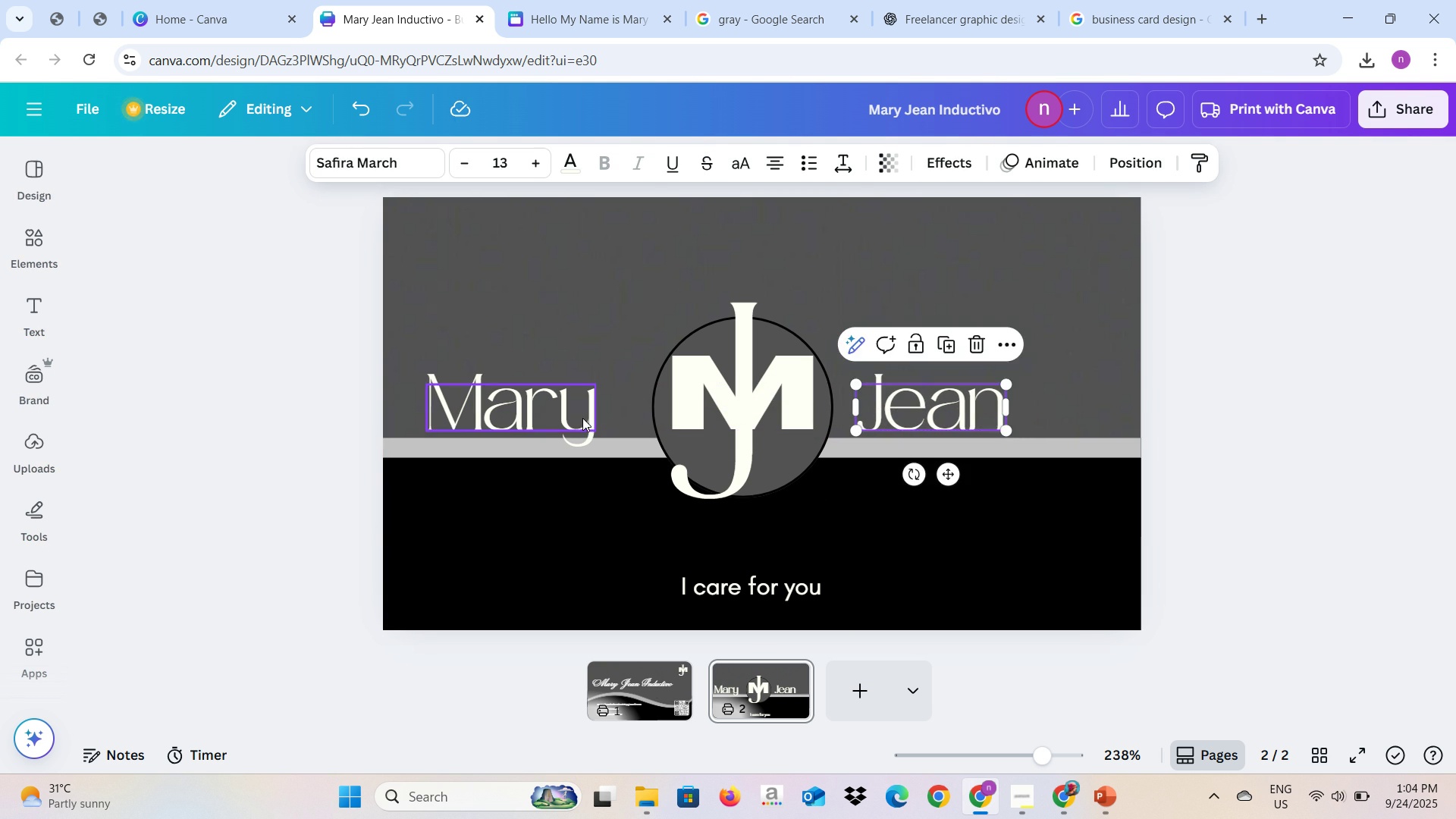 
left_click([582, 418])
 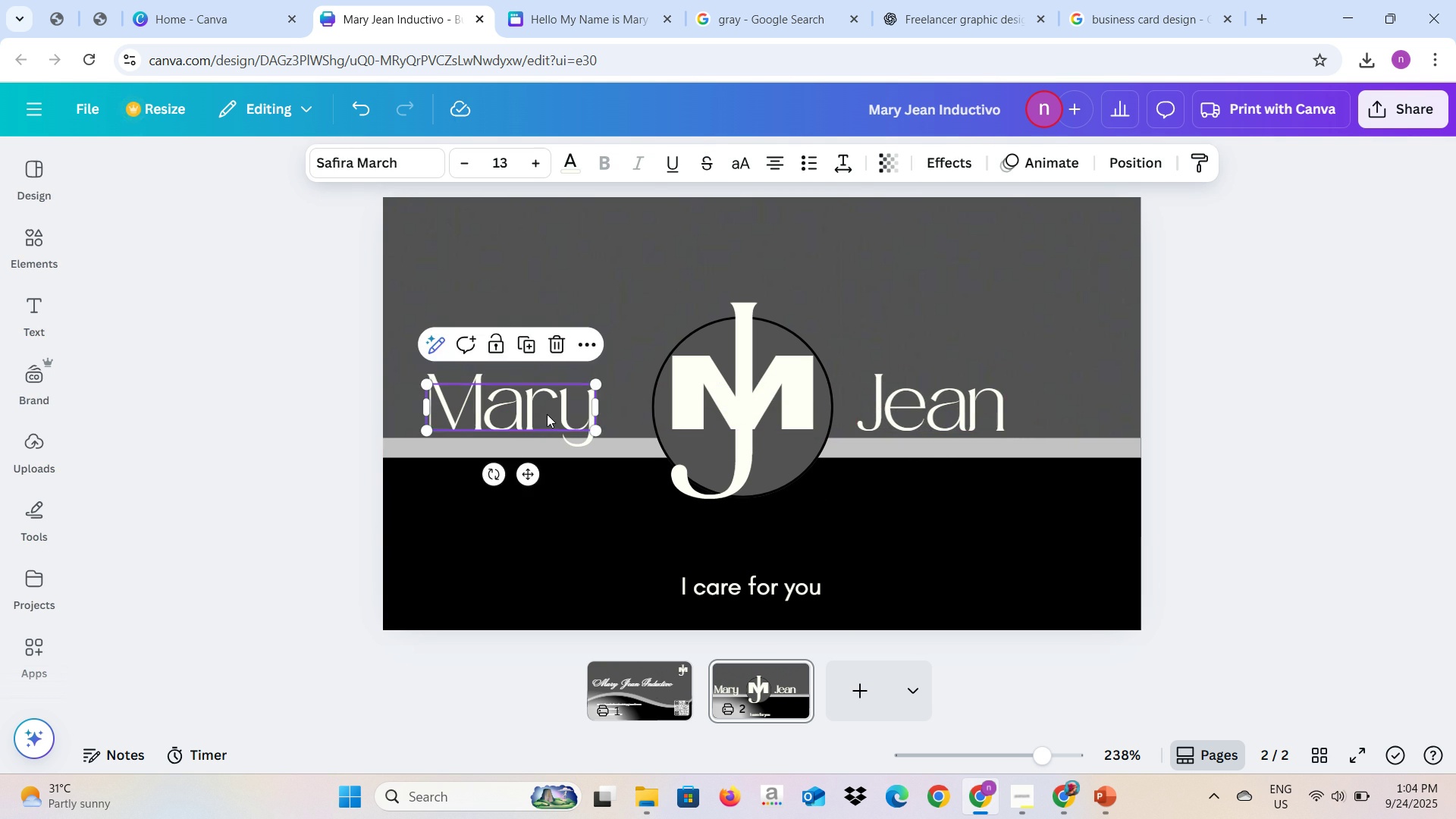 
left_click_drag(start_coordinate=[547, 414], to_coordinate=[580, 413])
 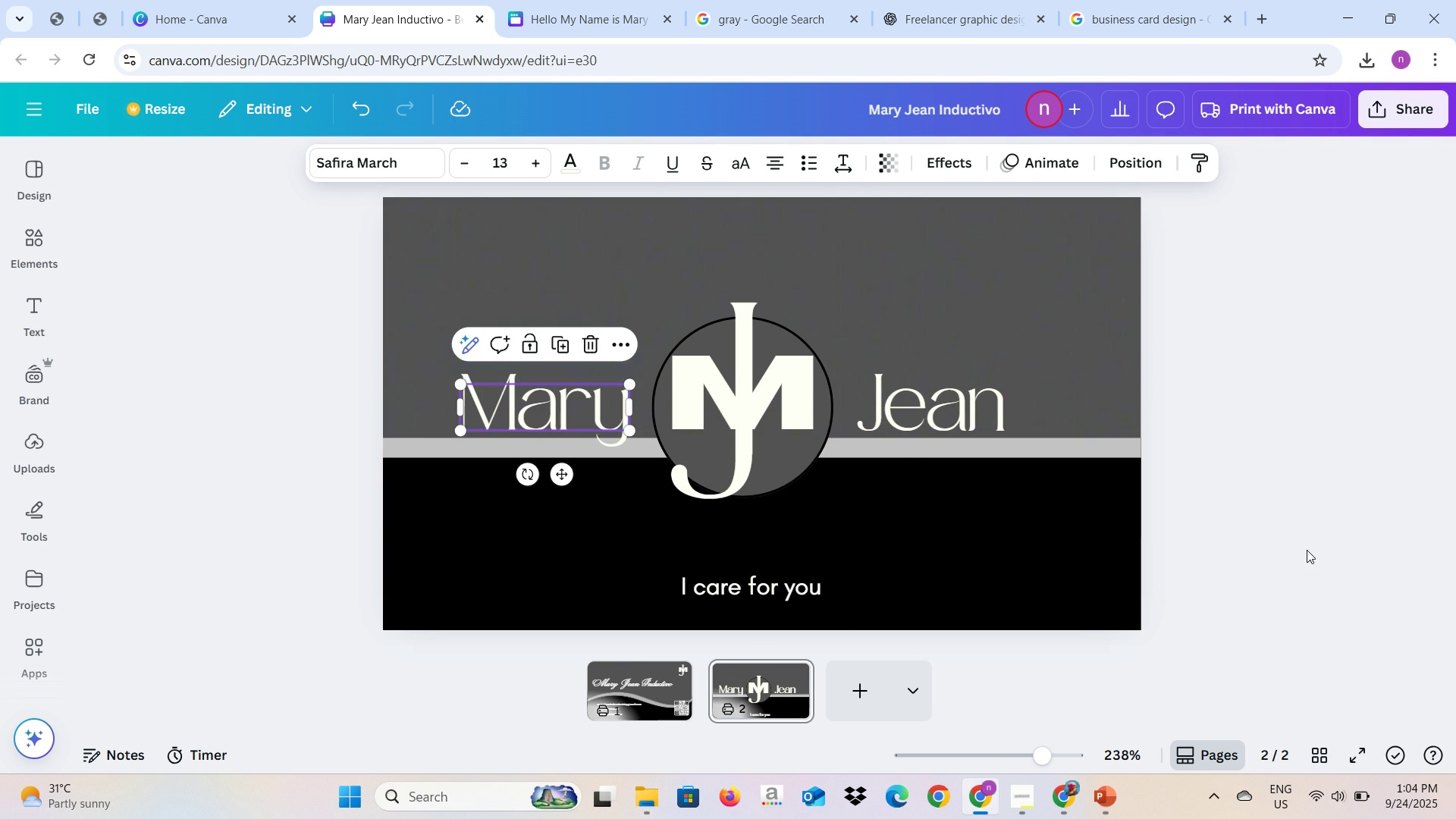 
left_click([1307, 550])
 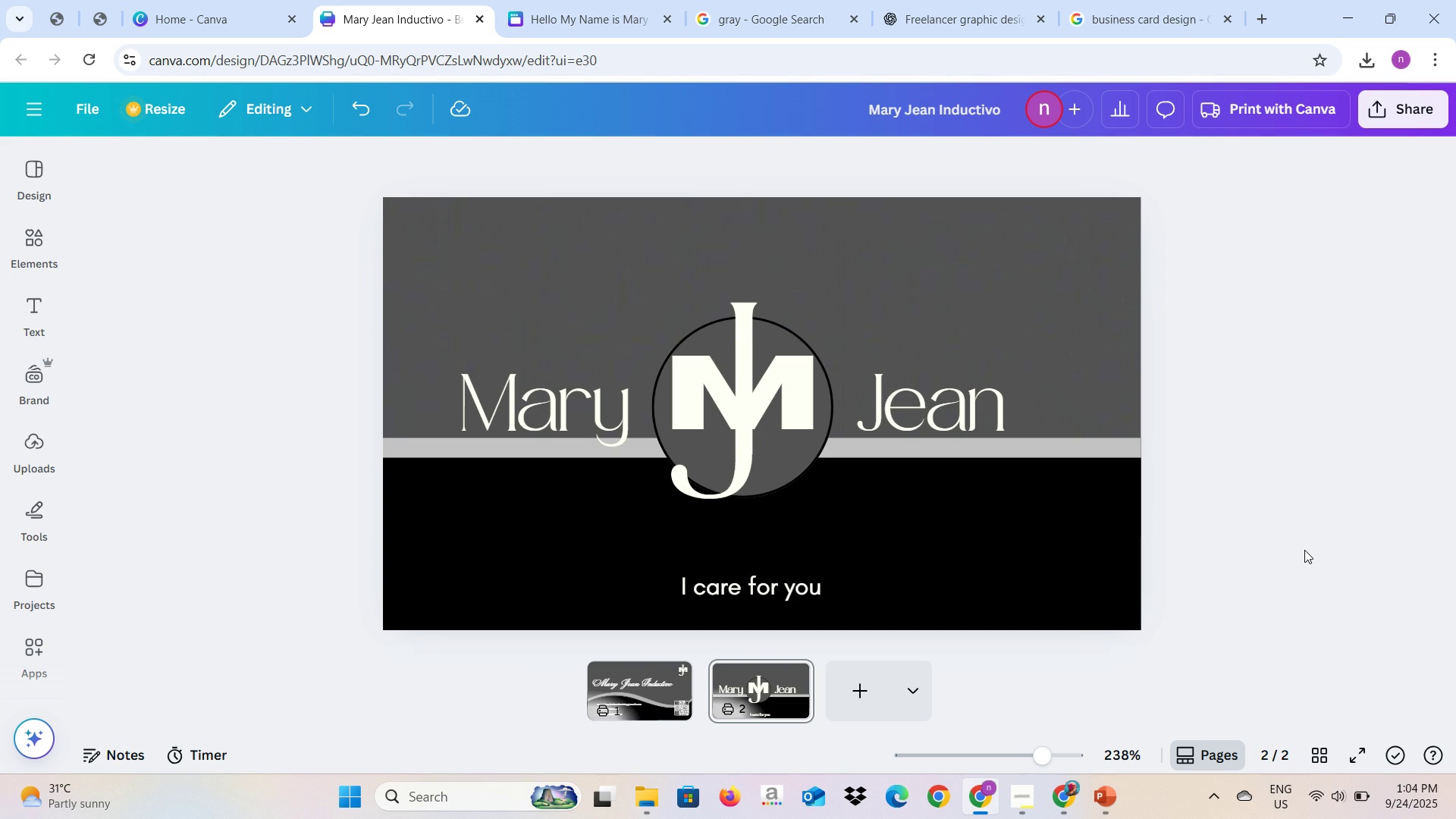 
wait(8.1)
 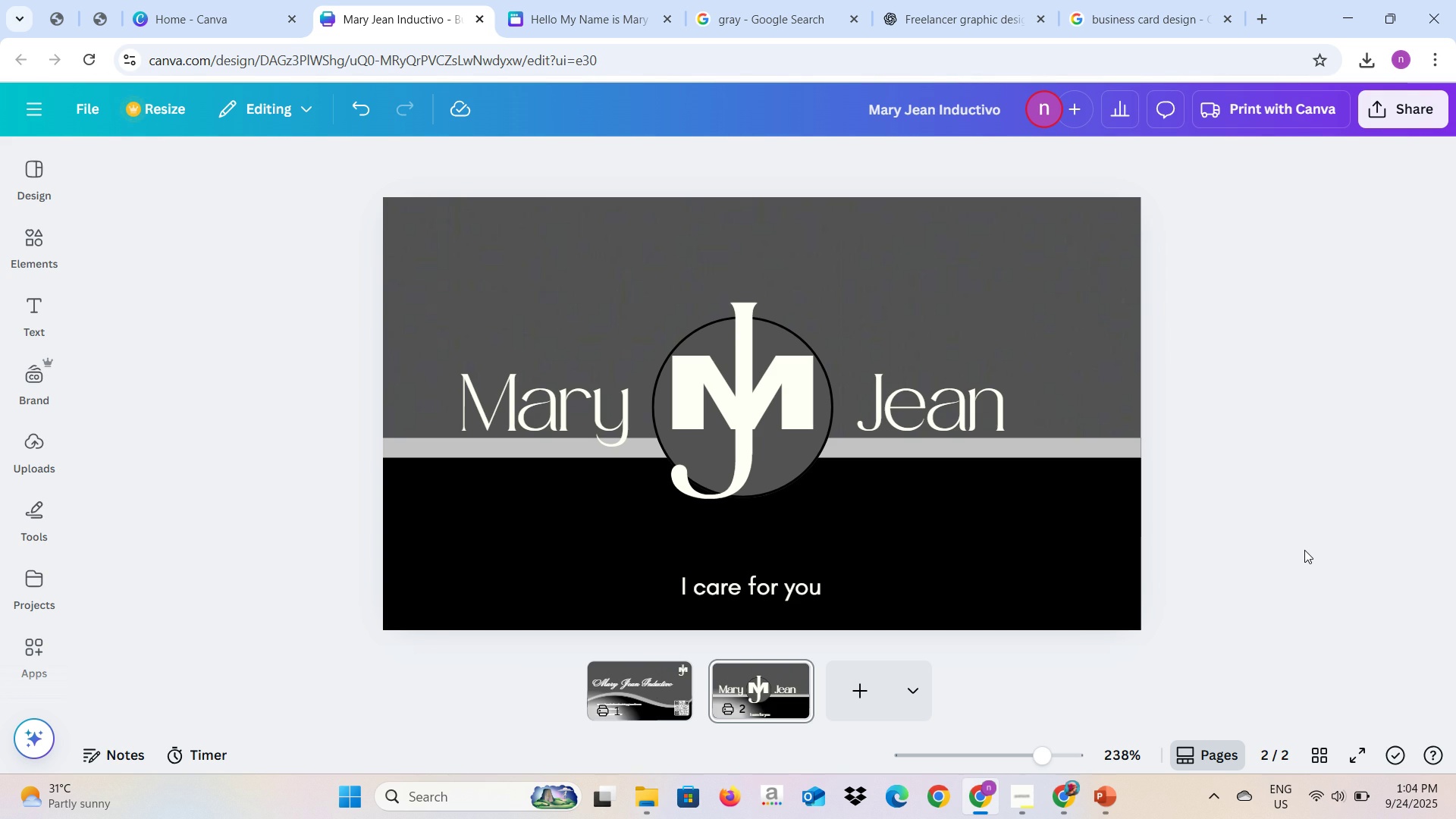 
left_click([628, 679])
 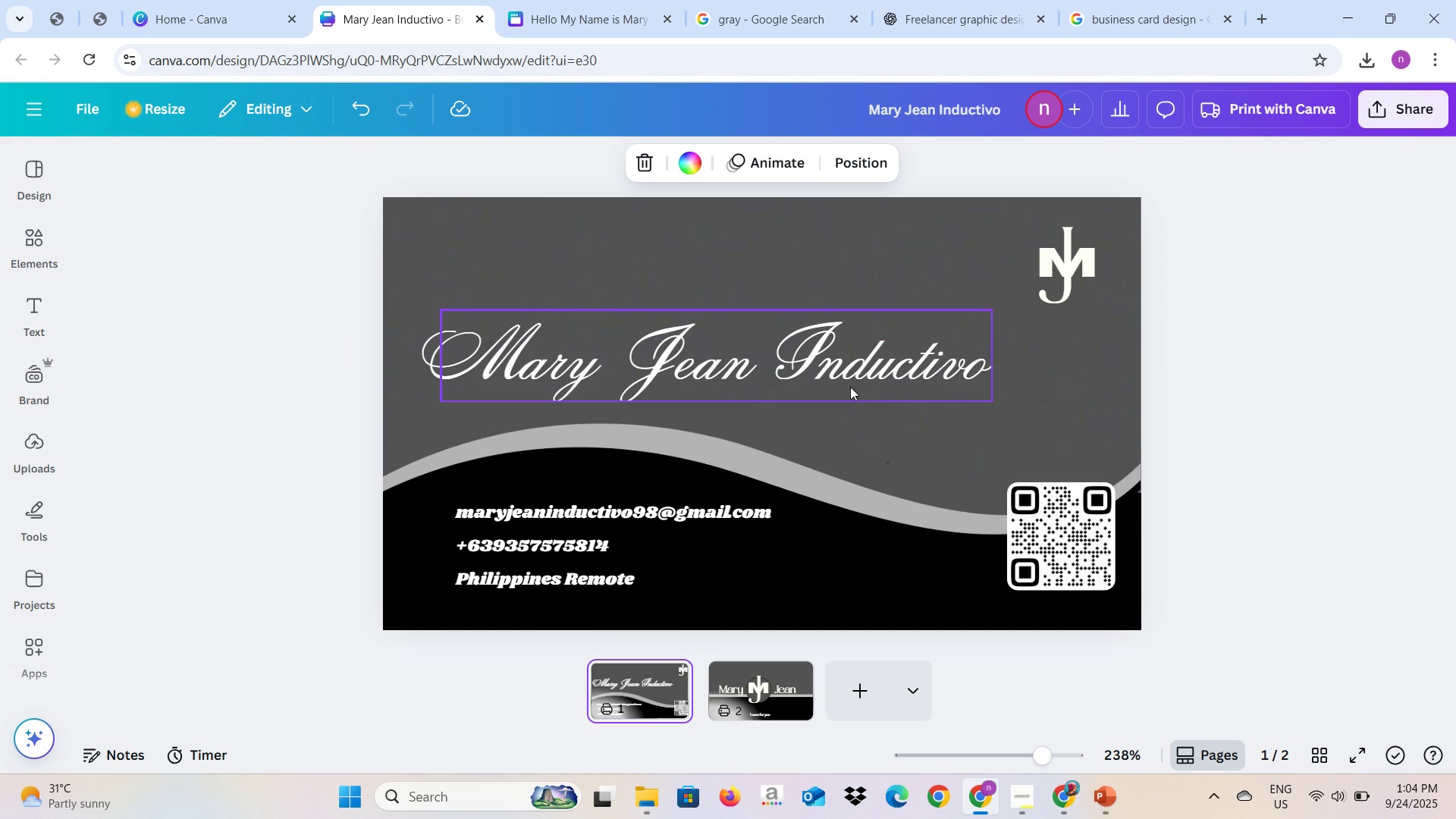 
left_click([845, 375])
 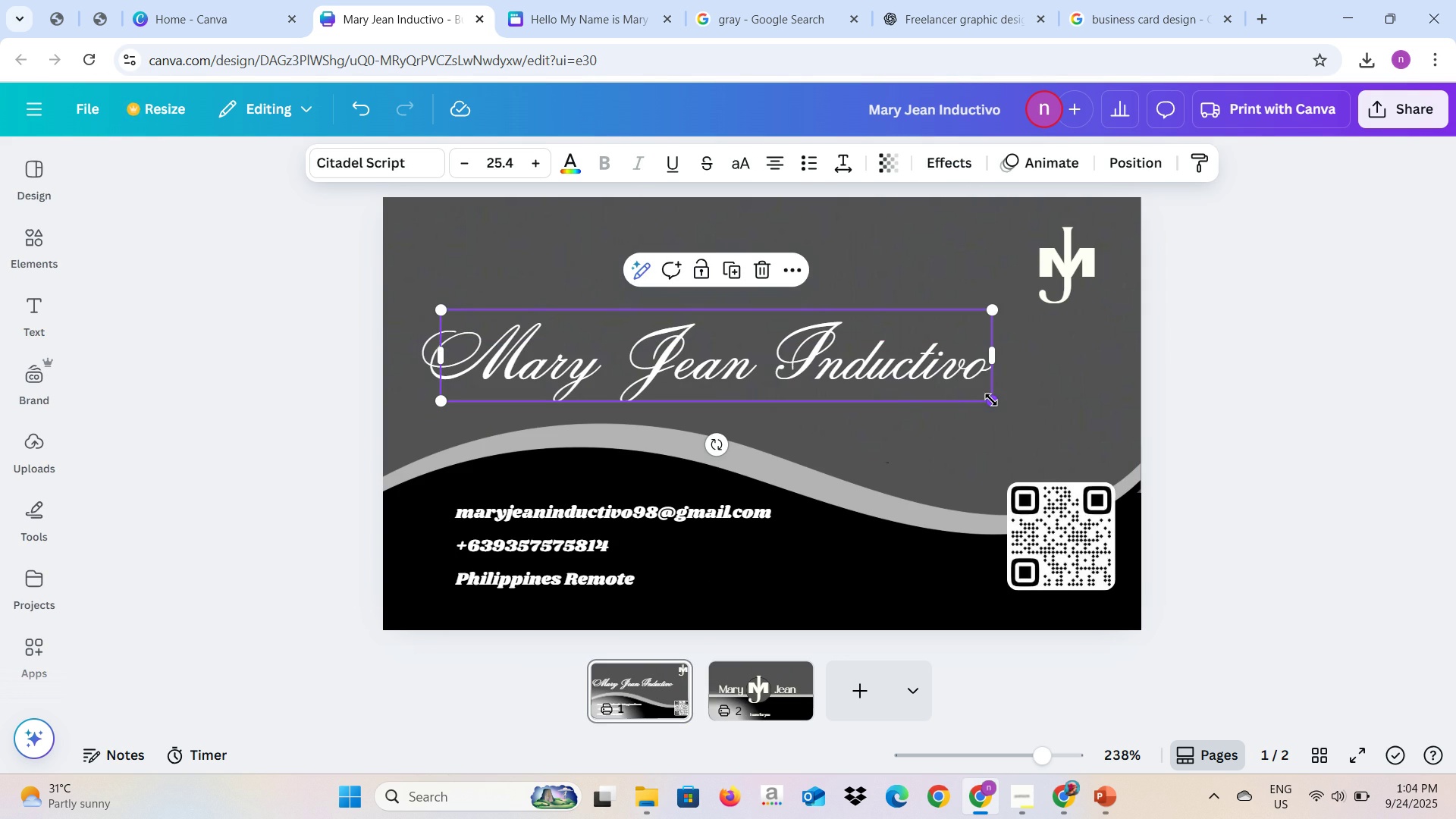 
left_click_drag(start_coordinate=[991, 400], to_coordinate=[1025, 428])
 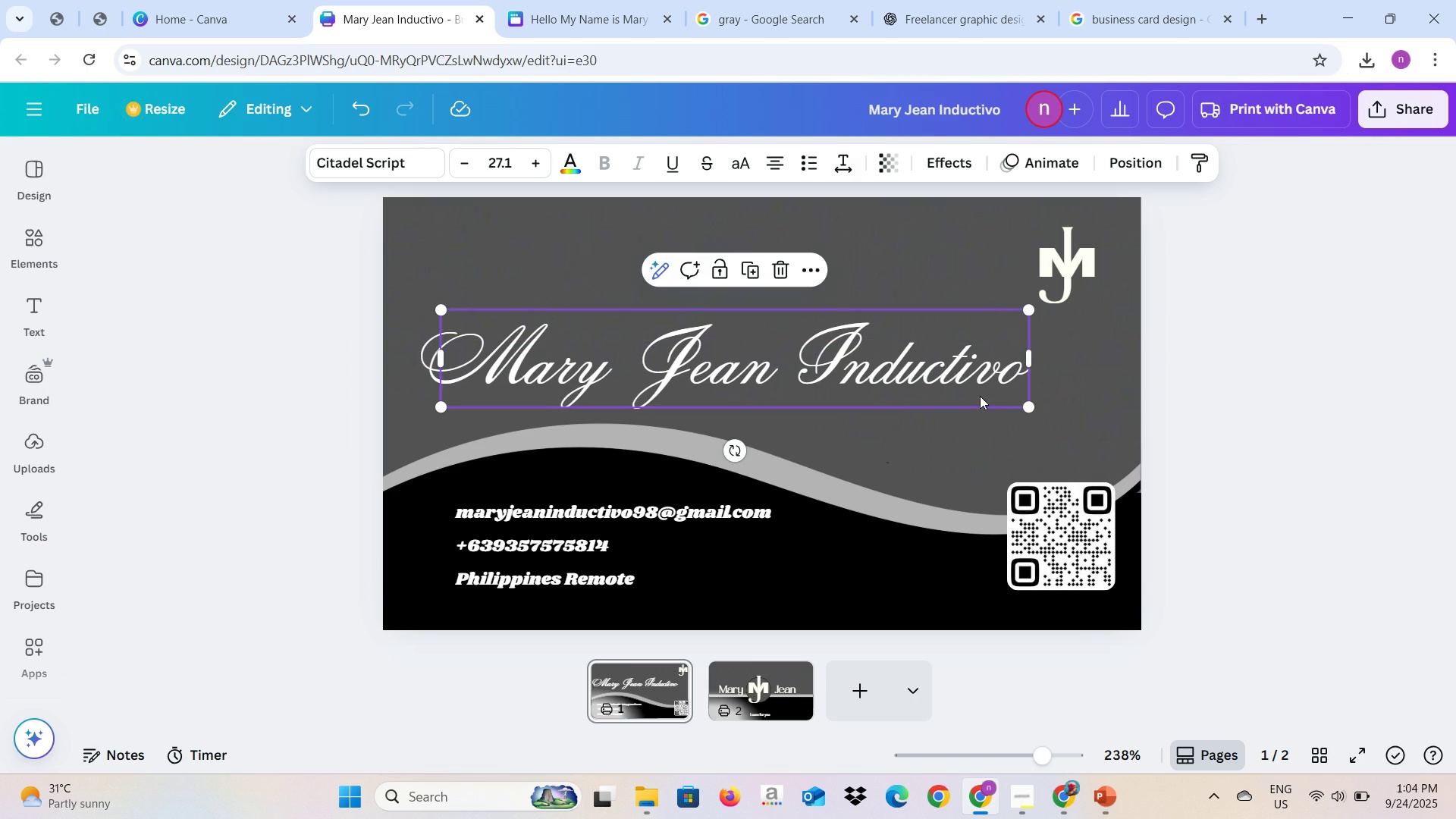 
left_click_drag(start_coordinate=[979, 395], to_coordinate=[956, 397])
 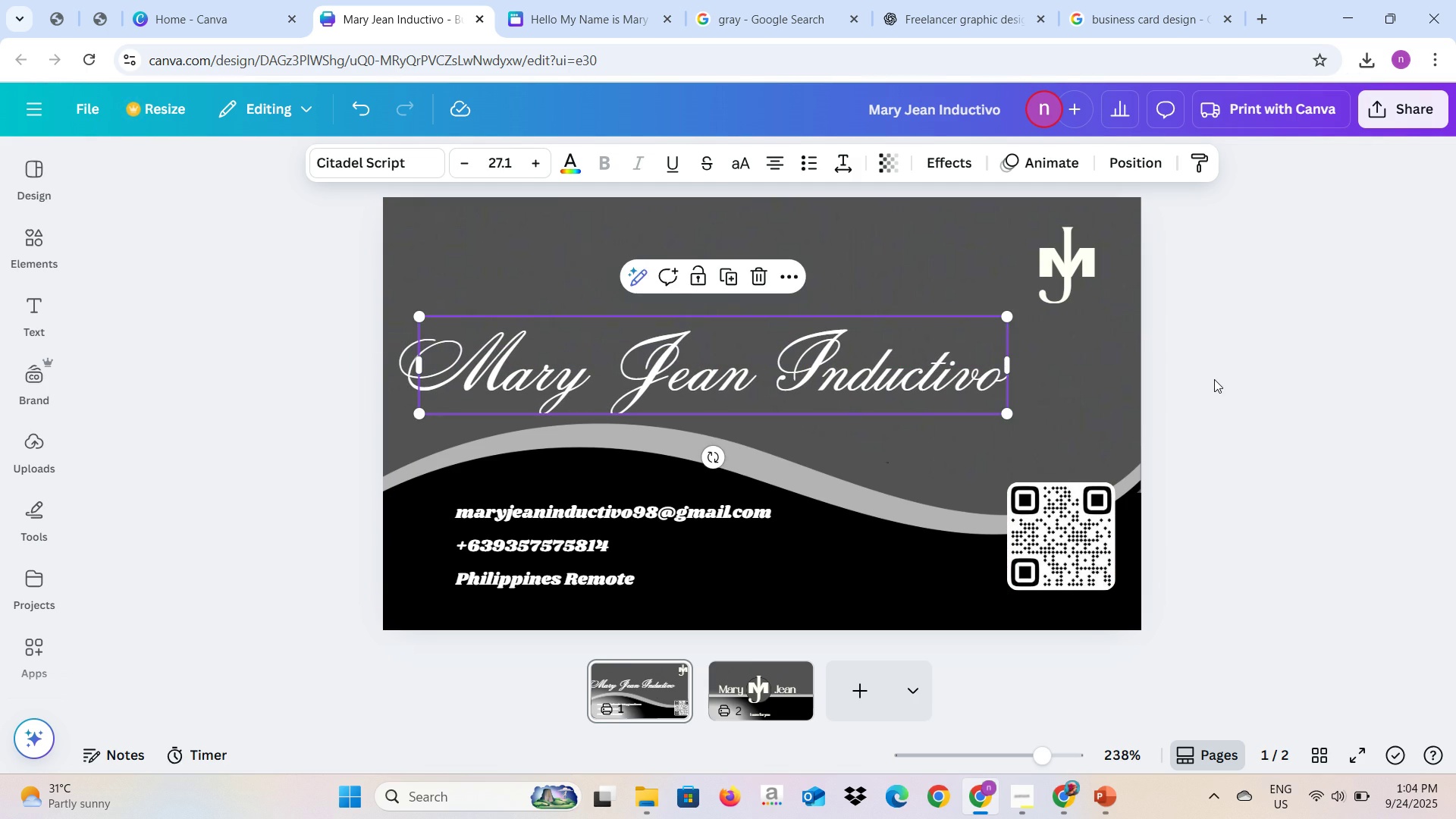 
left_click([1214, 379])
 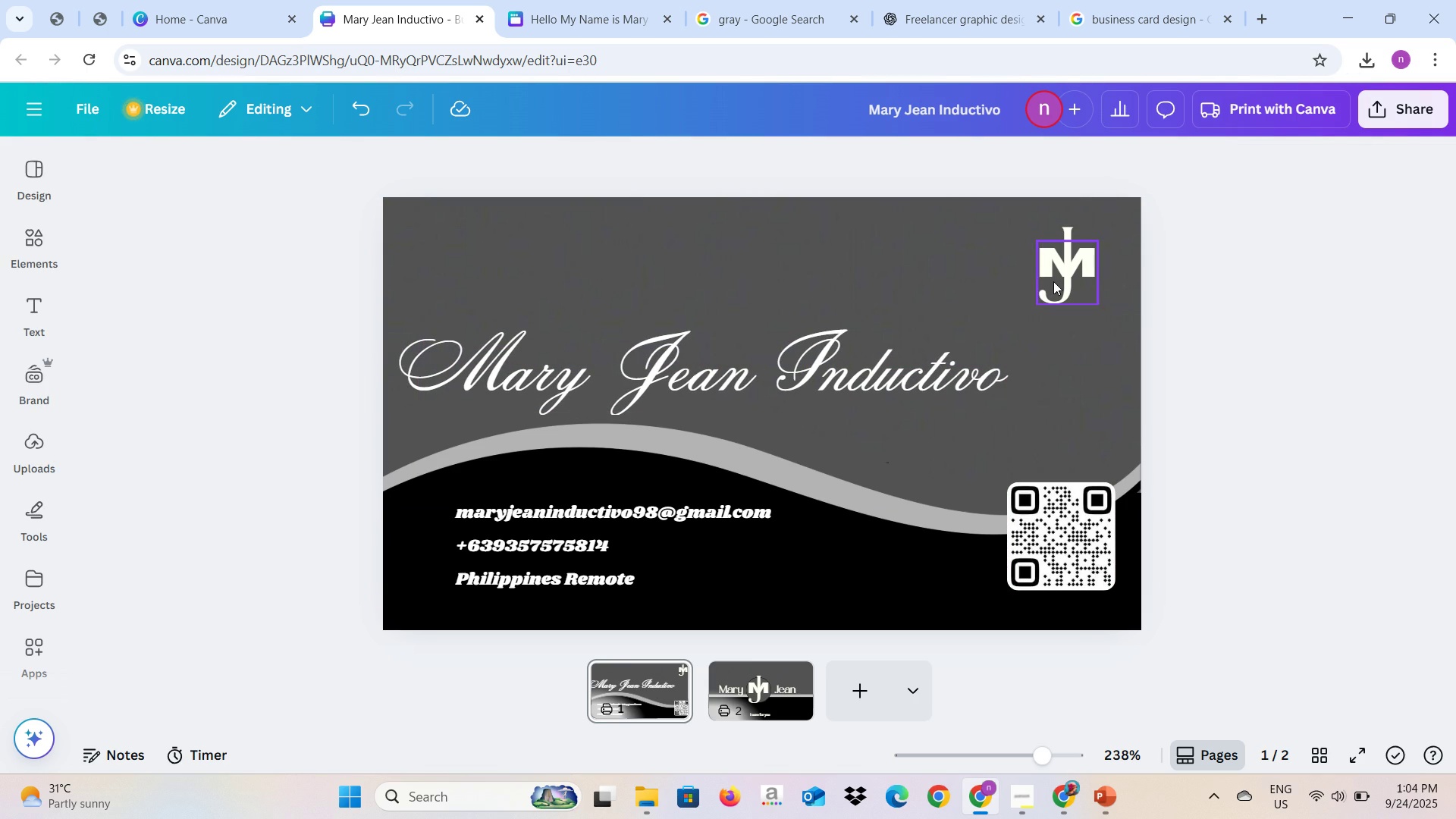 
left_click([1053, 281])
 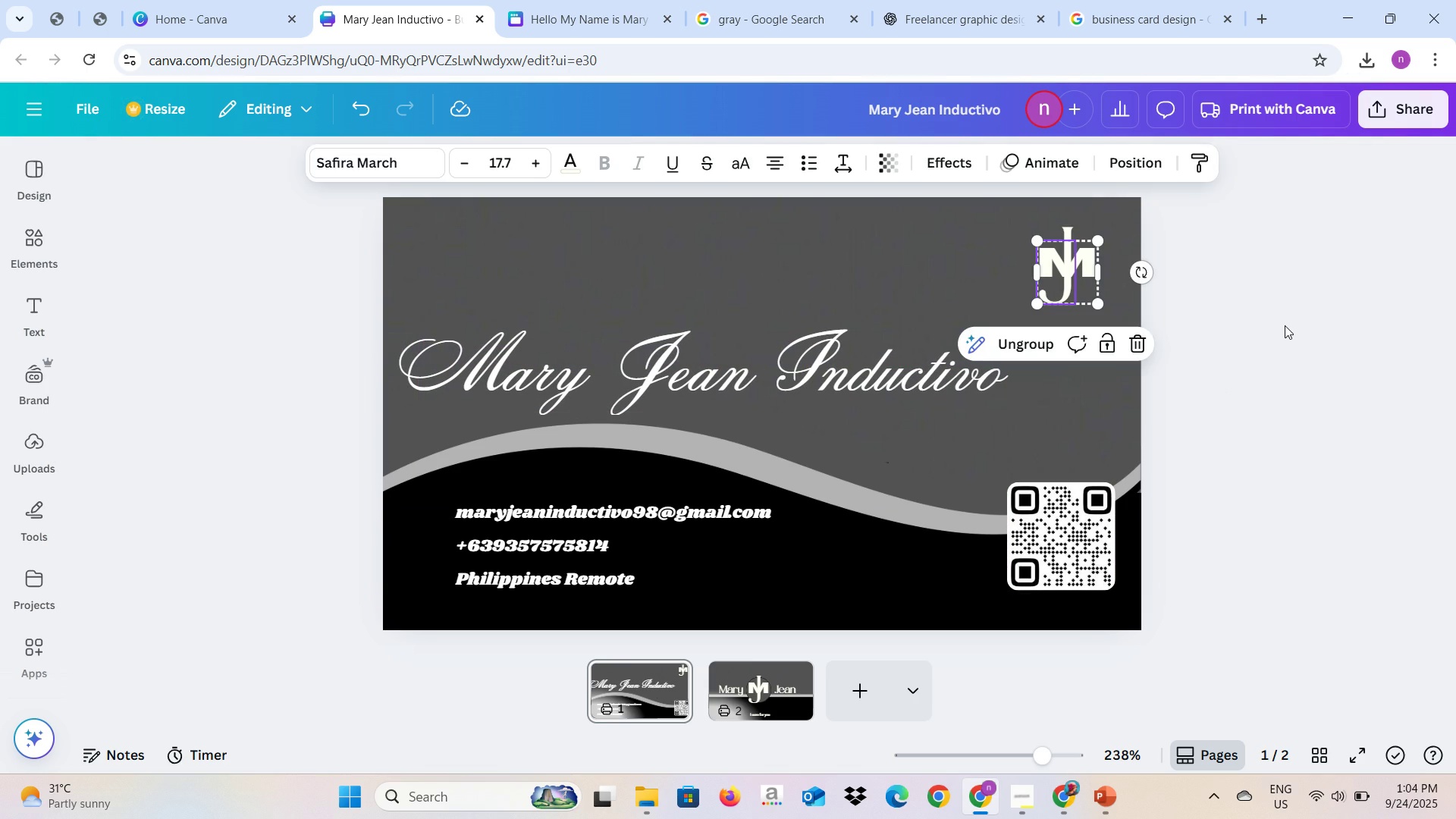 
left_click([1285, 325])
 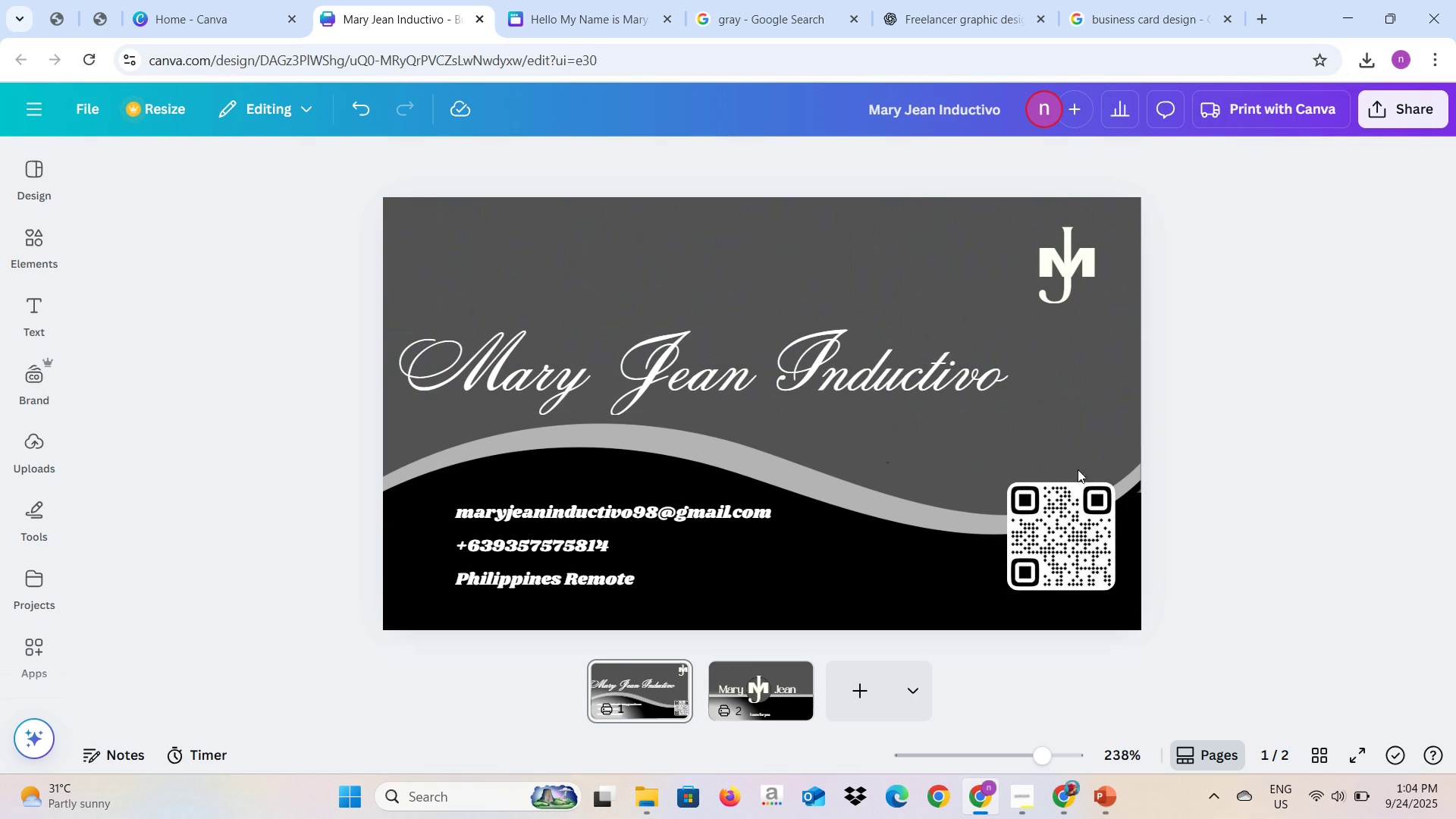 